 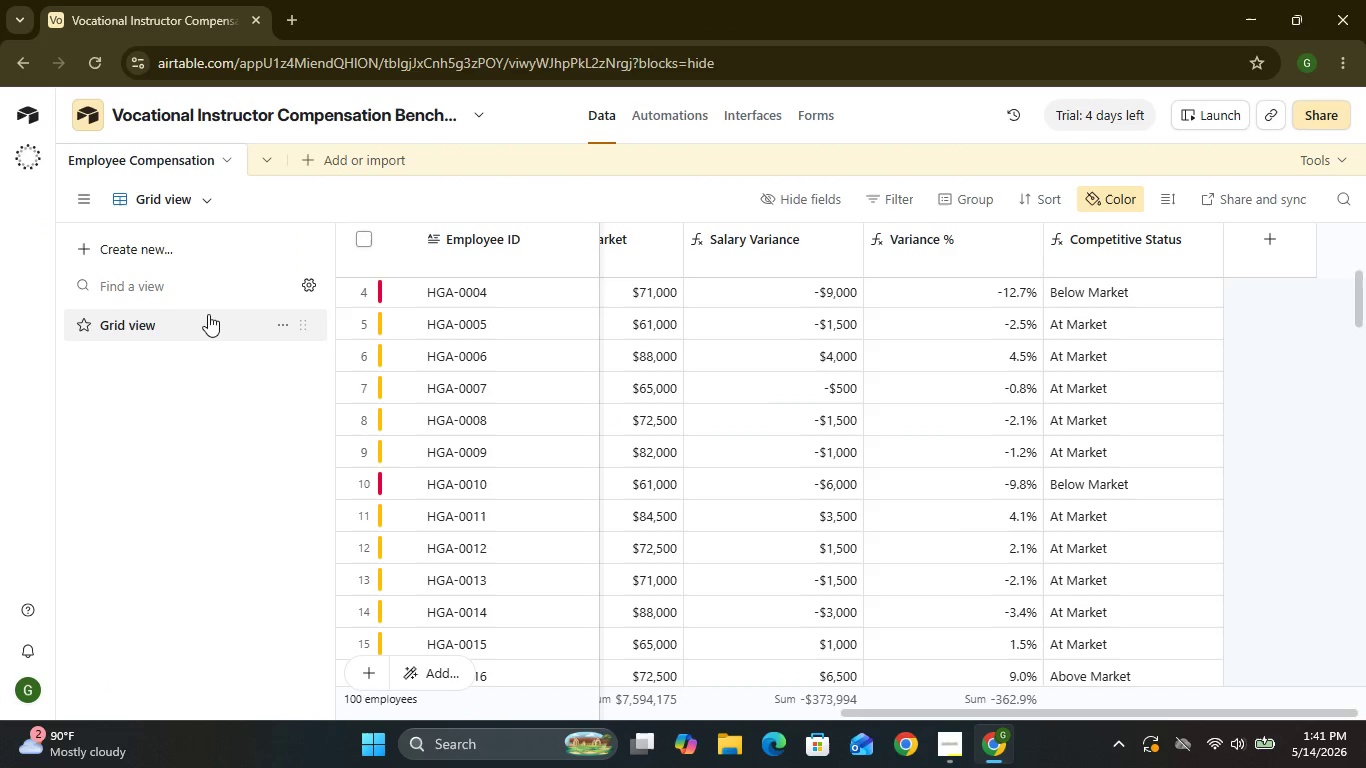 
left_click([168, 253])
 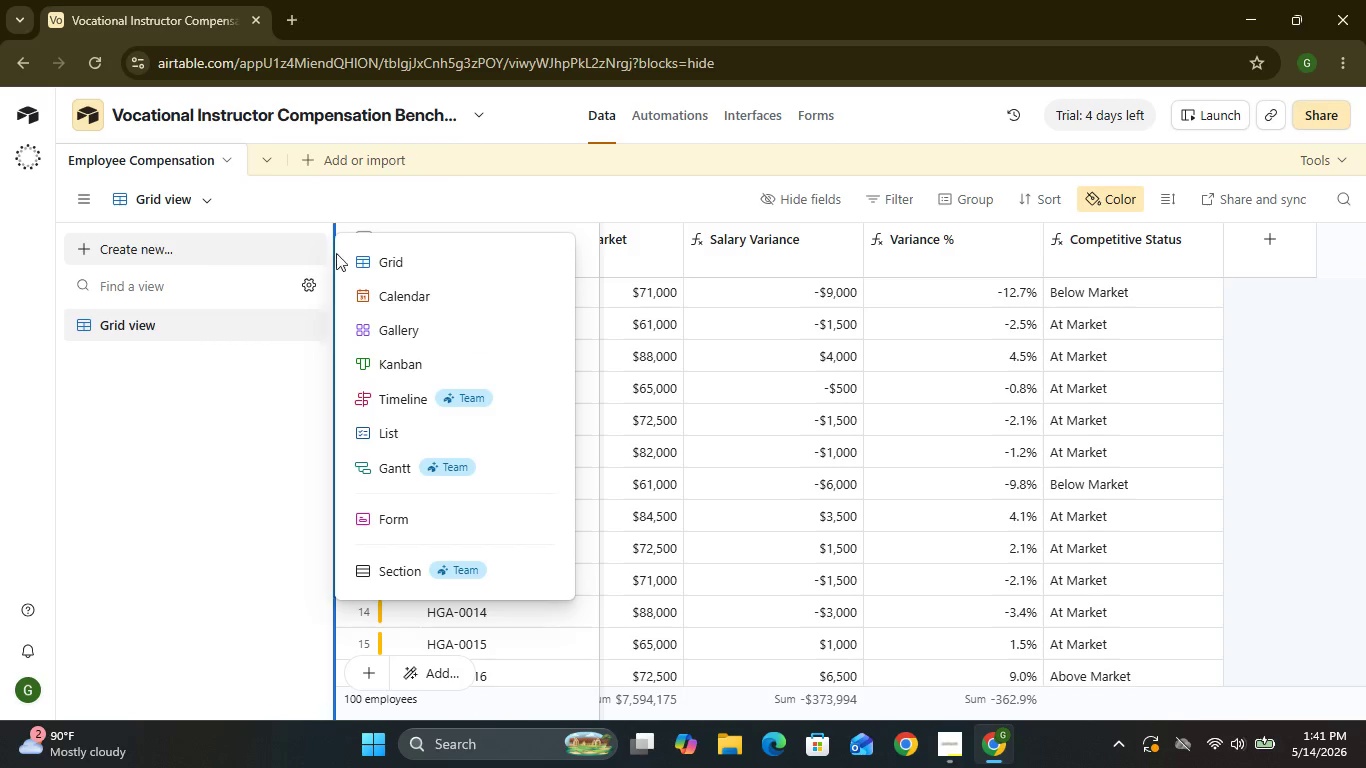 
left_click([360, 260])
 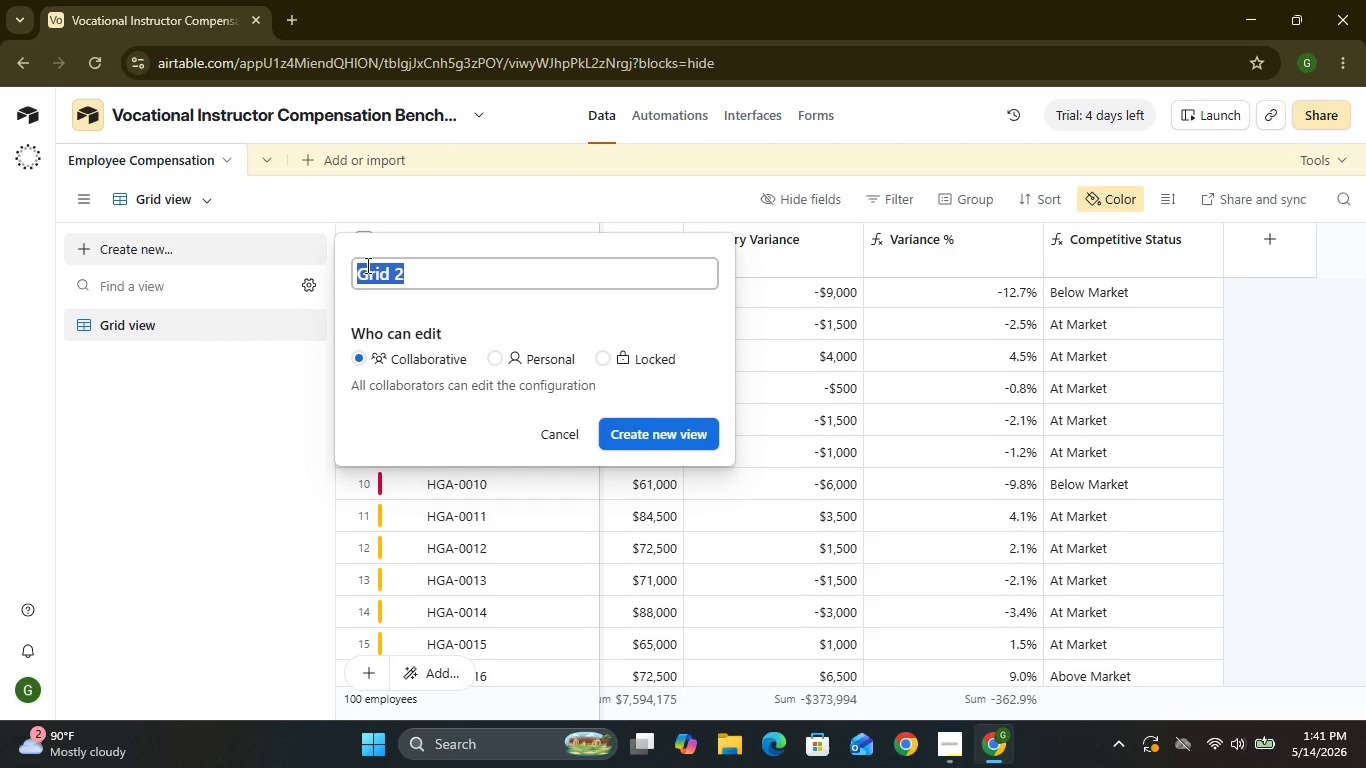 
type(Depart)
 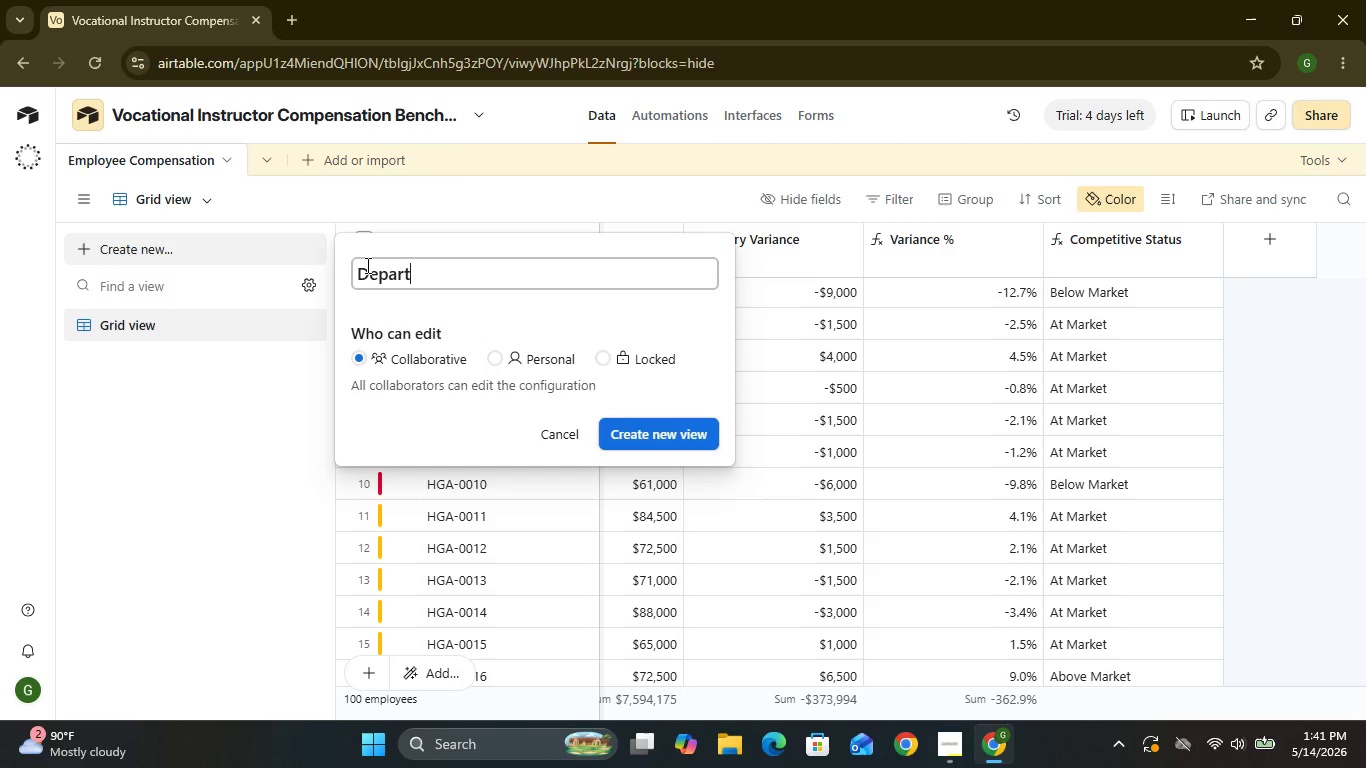 
type(ment Breakdown)
 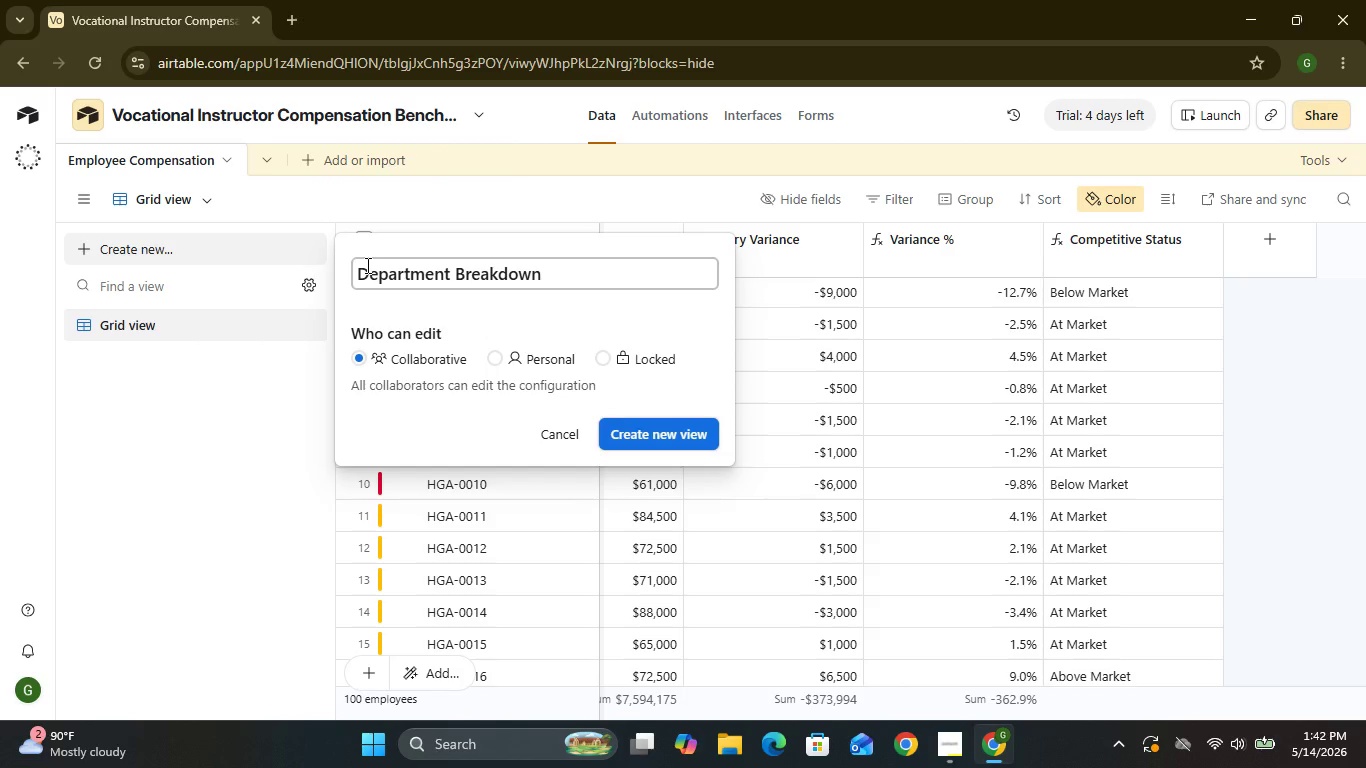 
left_click([622, 433])
 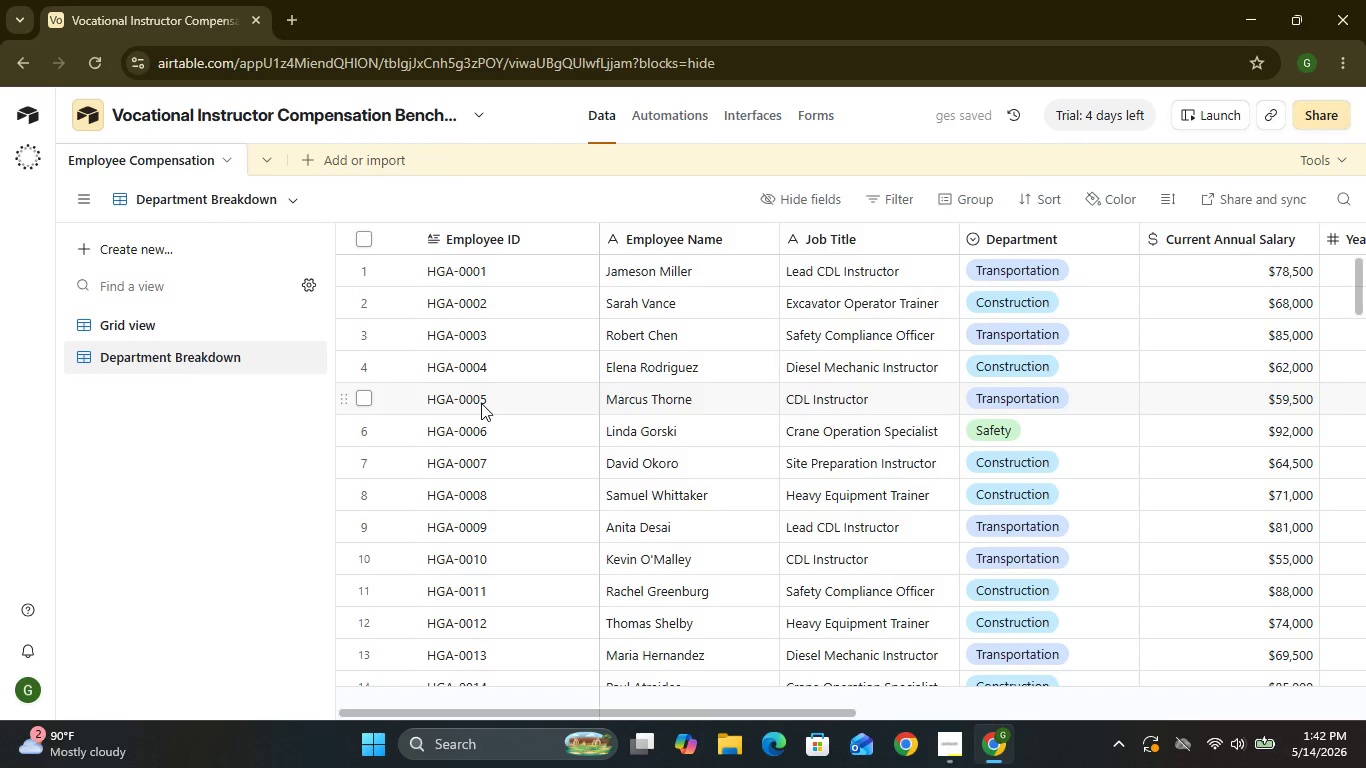 
double_click([481, 403])
 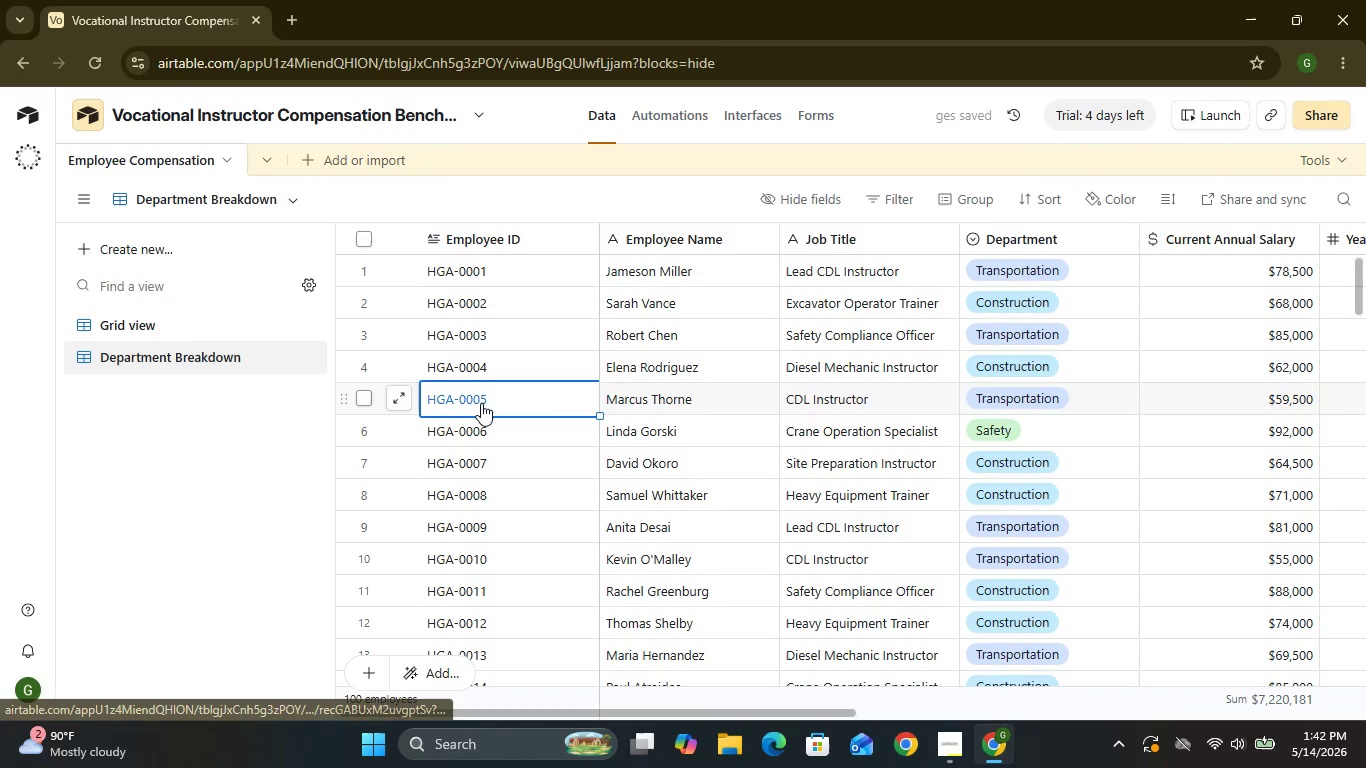 
triple_click([481, 403])
 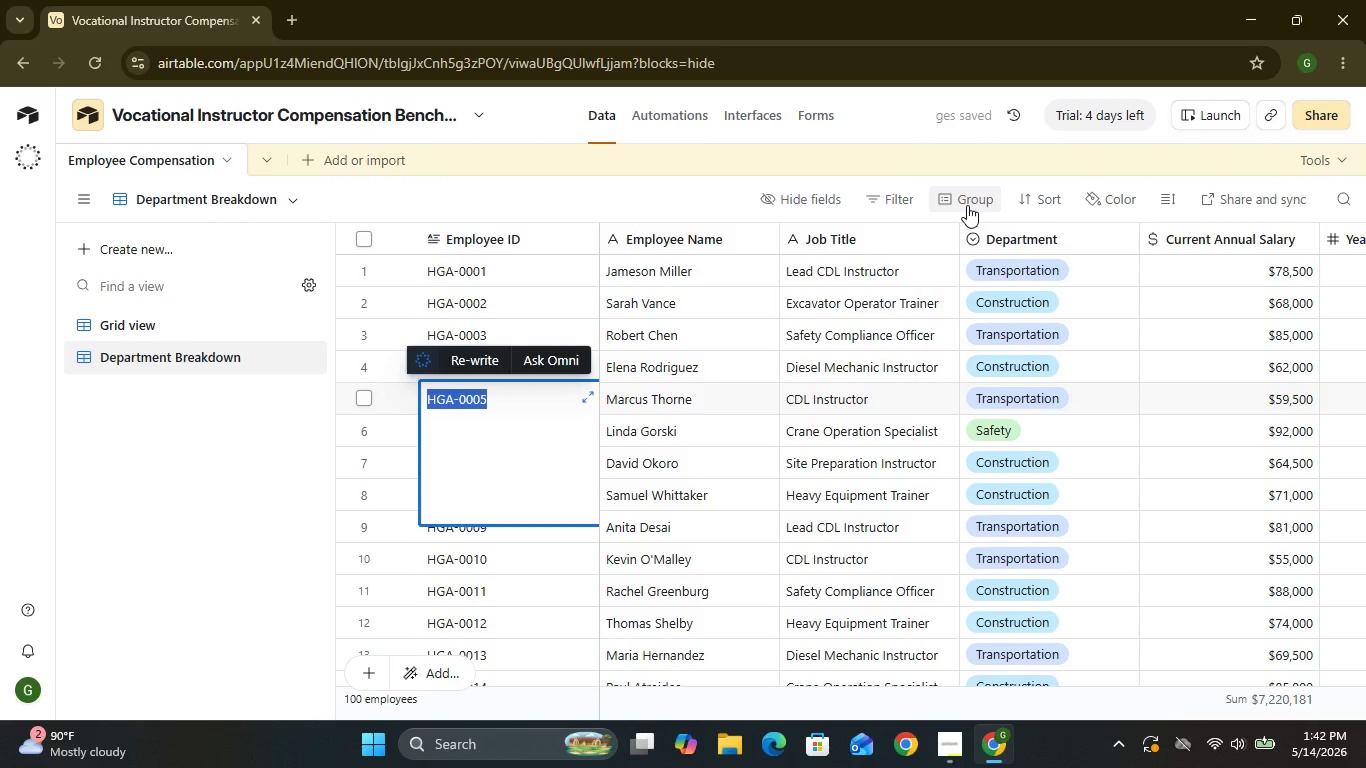 
left_click([966, 205])
 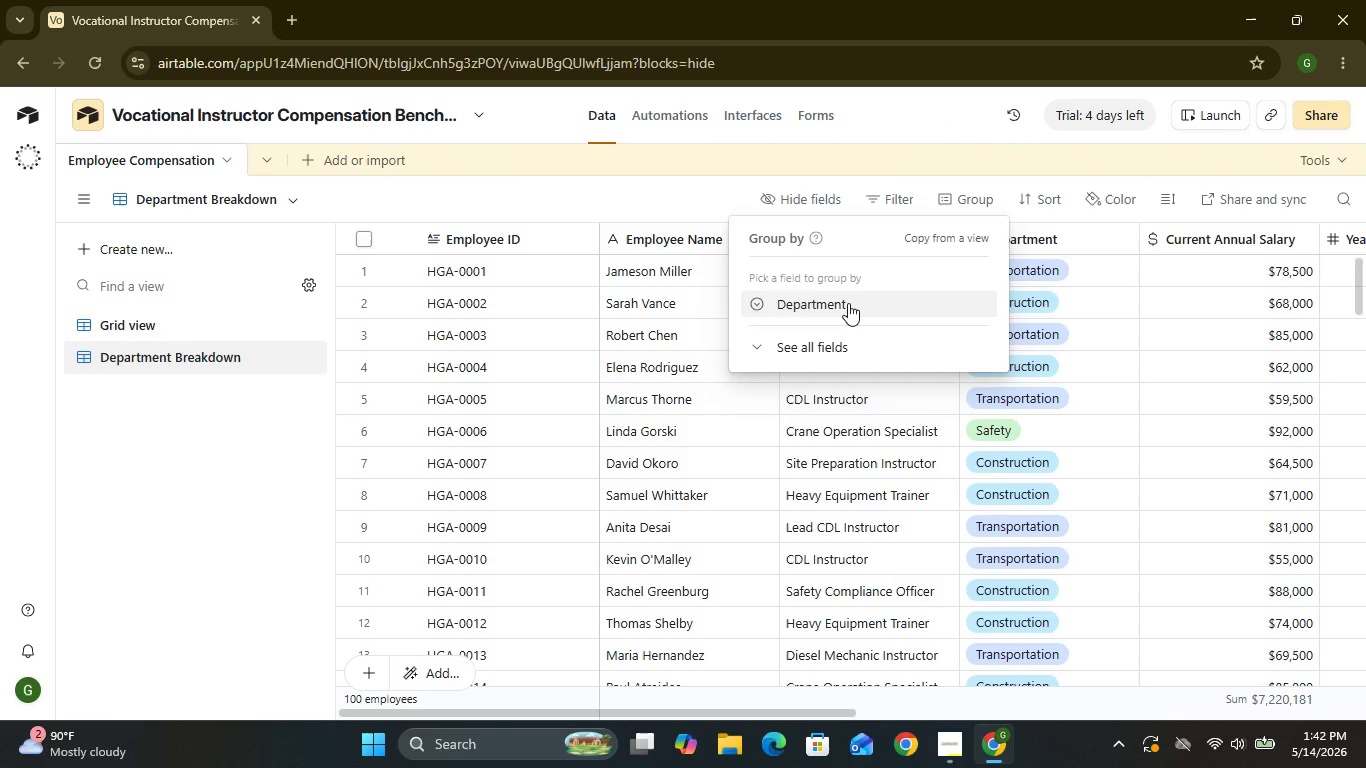 
wait(9.78)
 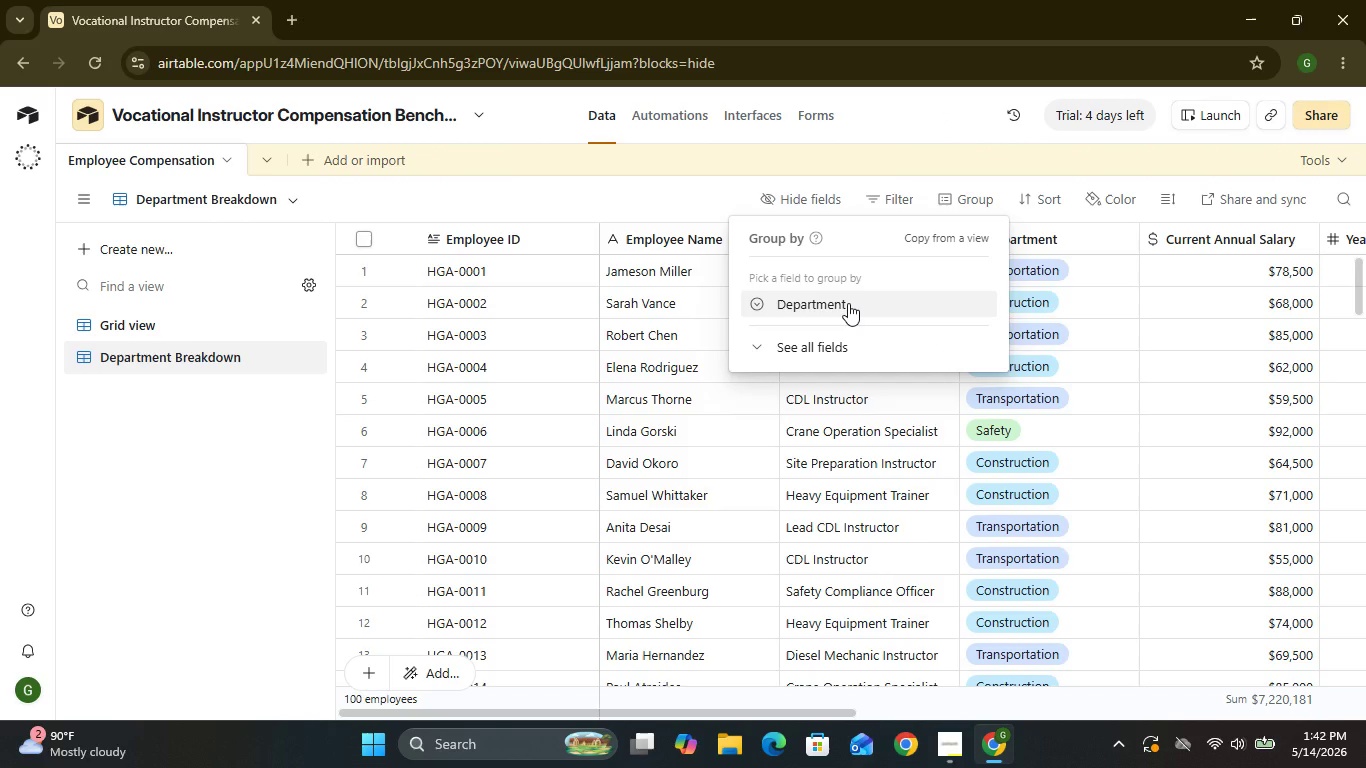 
left_click([848, 303])
 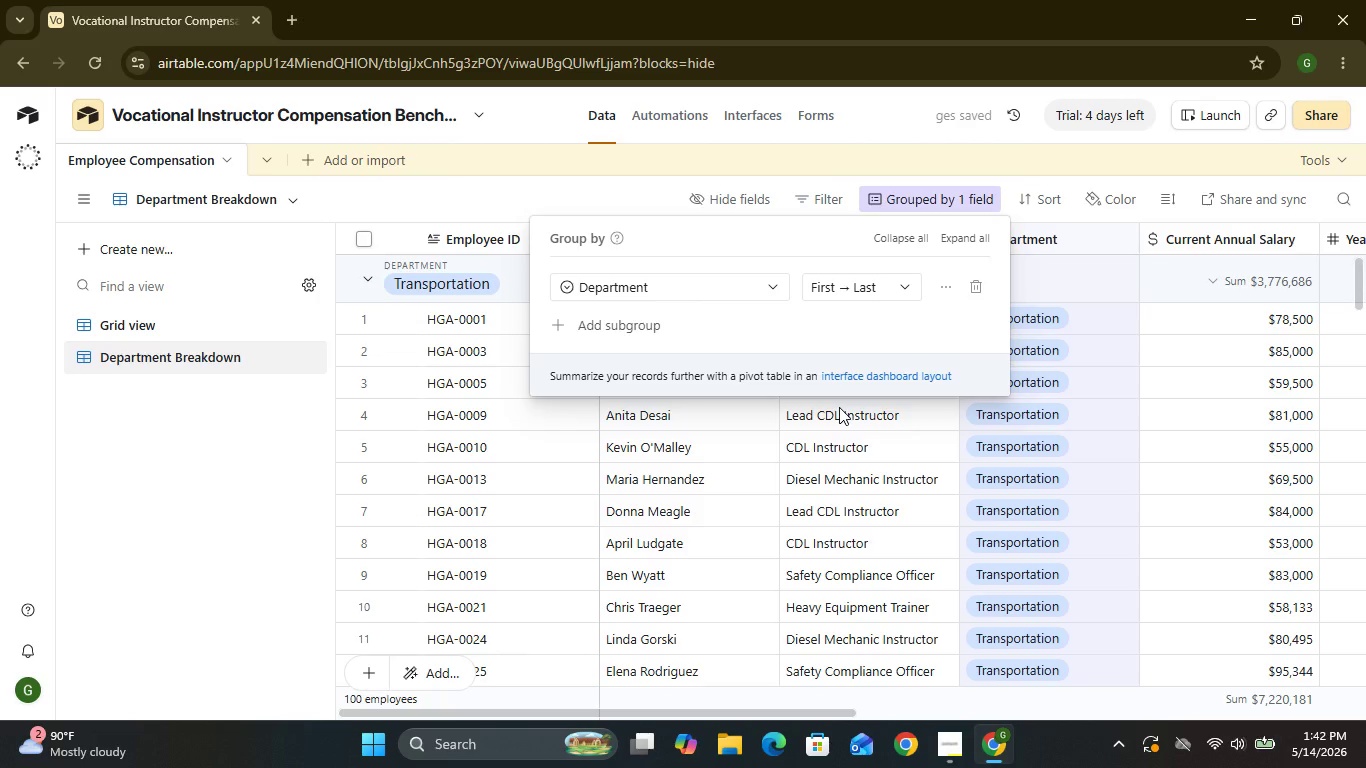 
wait(7.42)
 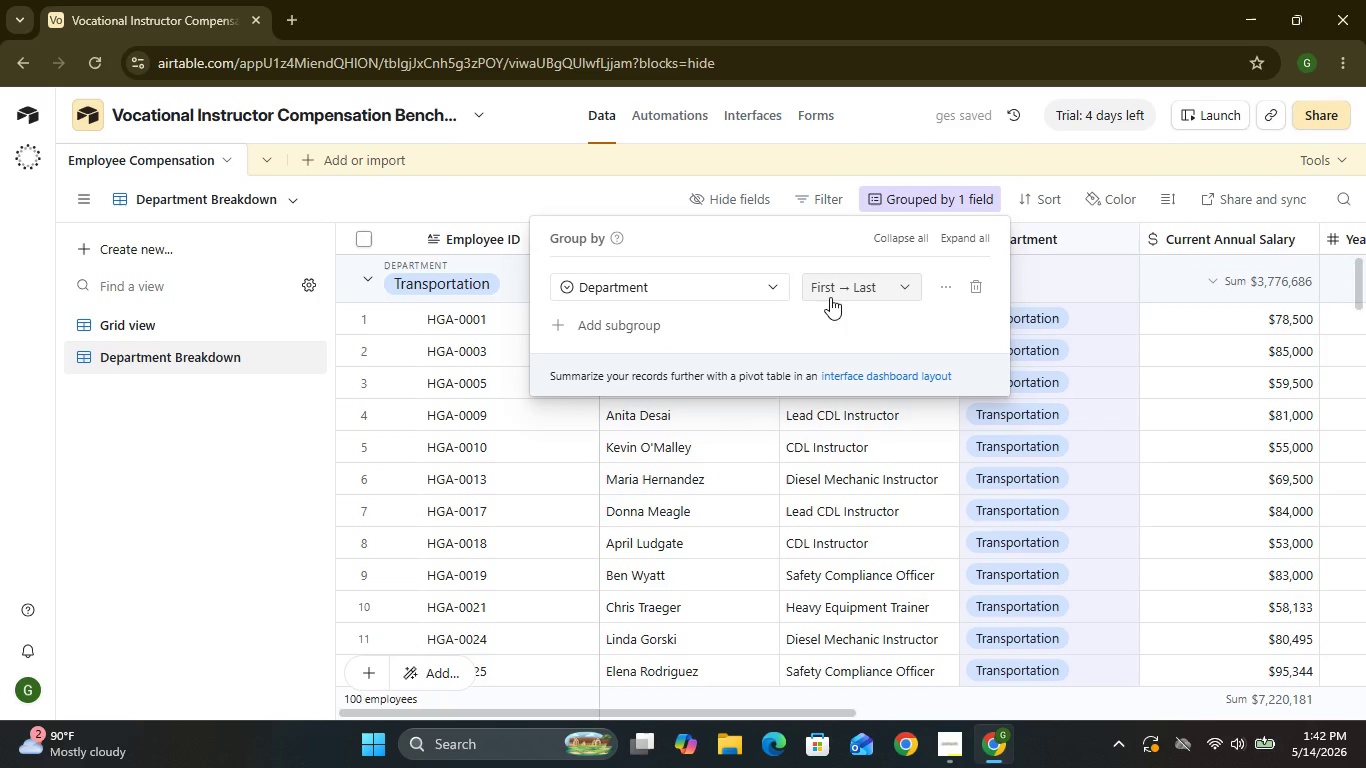 
left_click([285, 516])
 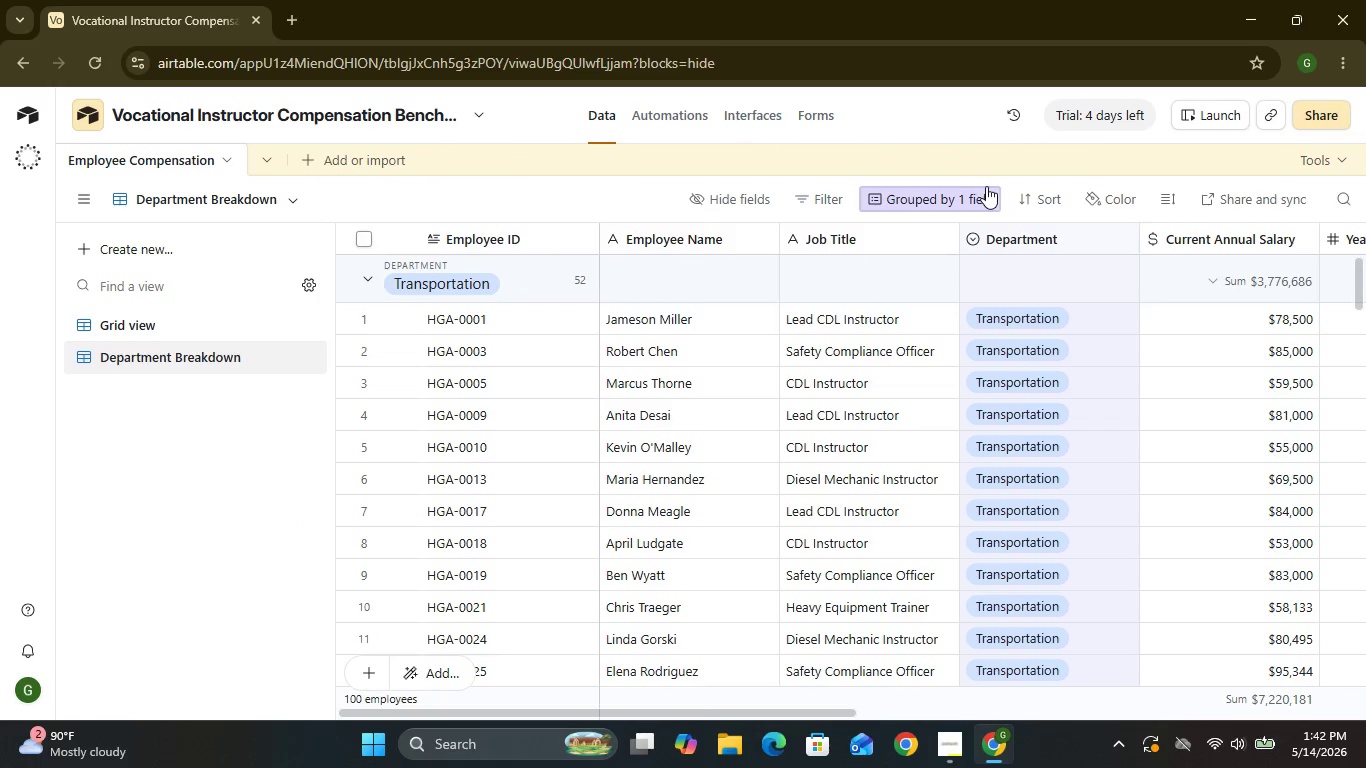 
wait(6.84)
 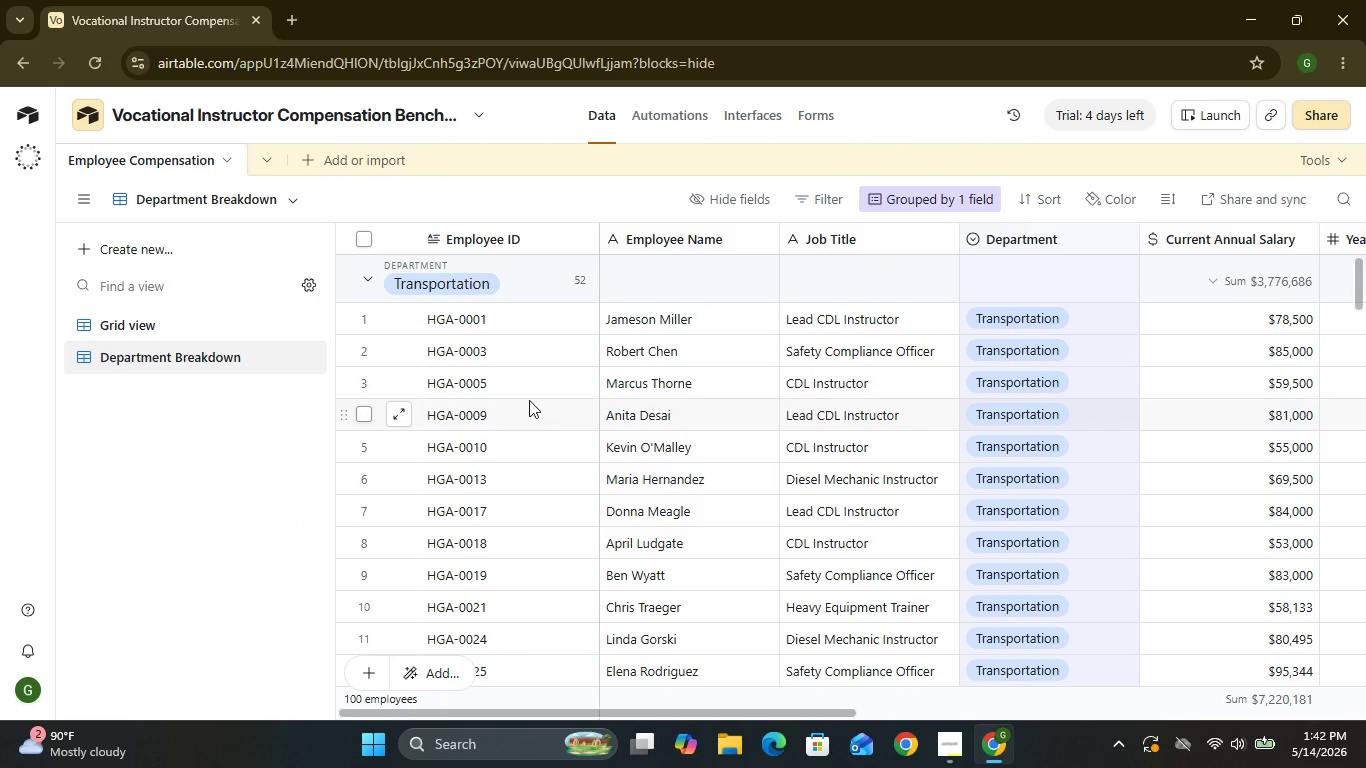 
left_click([1039, 193])
 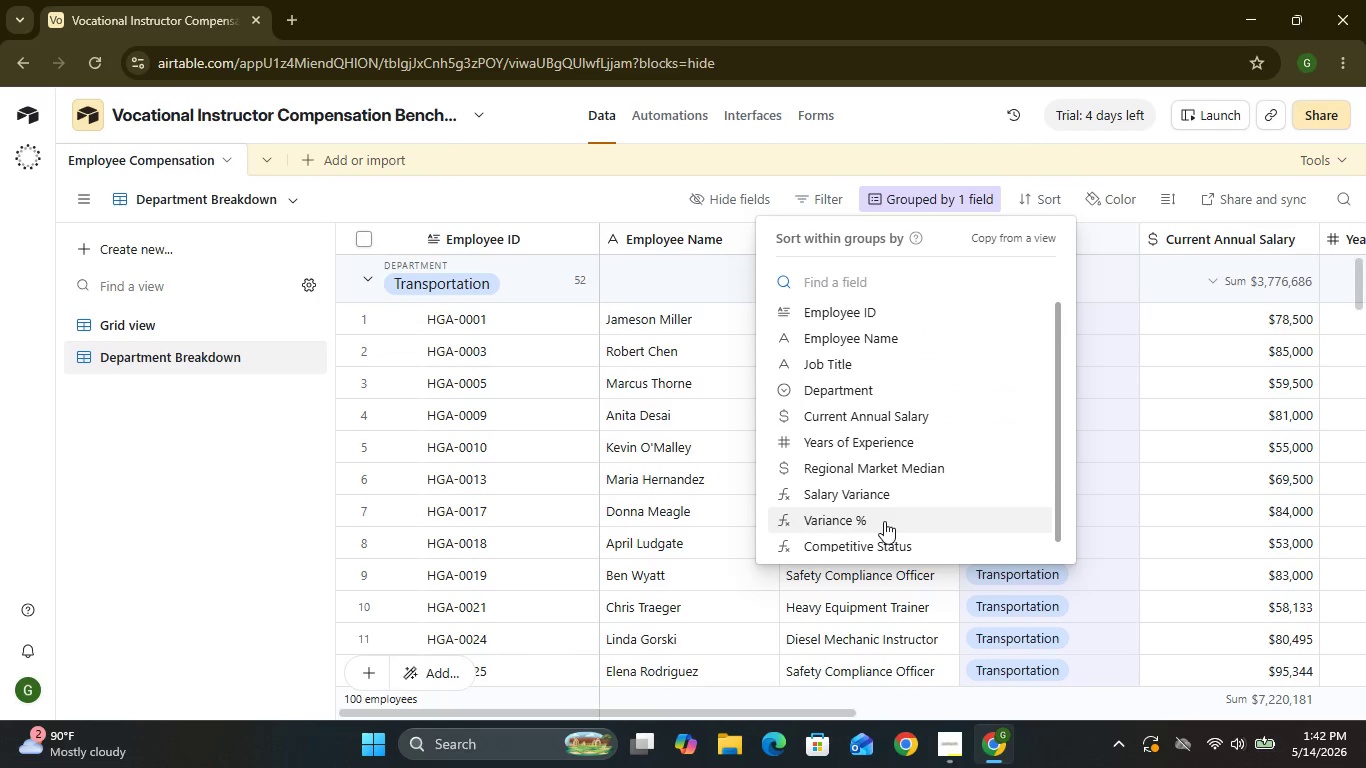 
left_click([884, 521])
 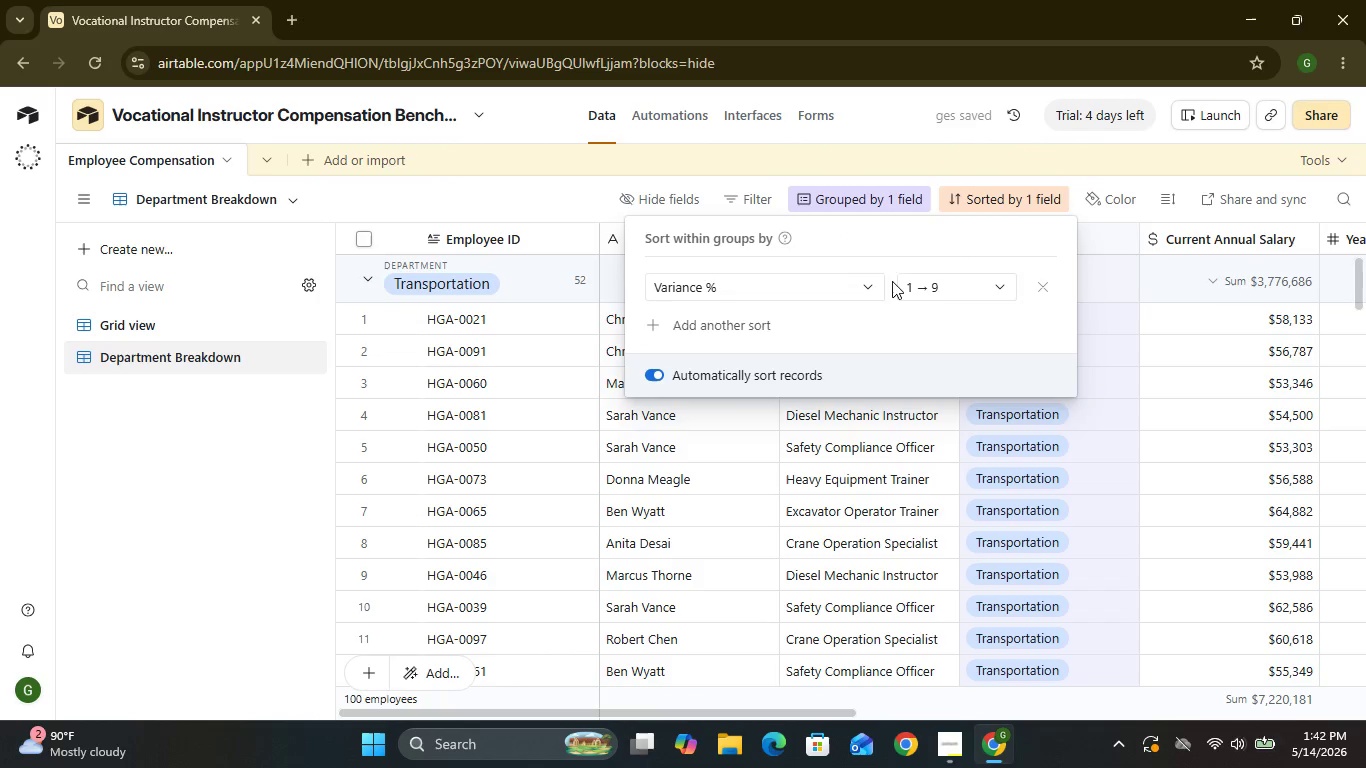 
left_click([943, 282])
 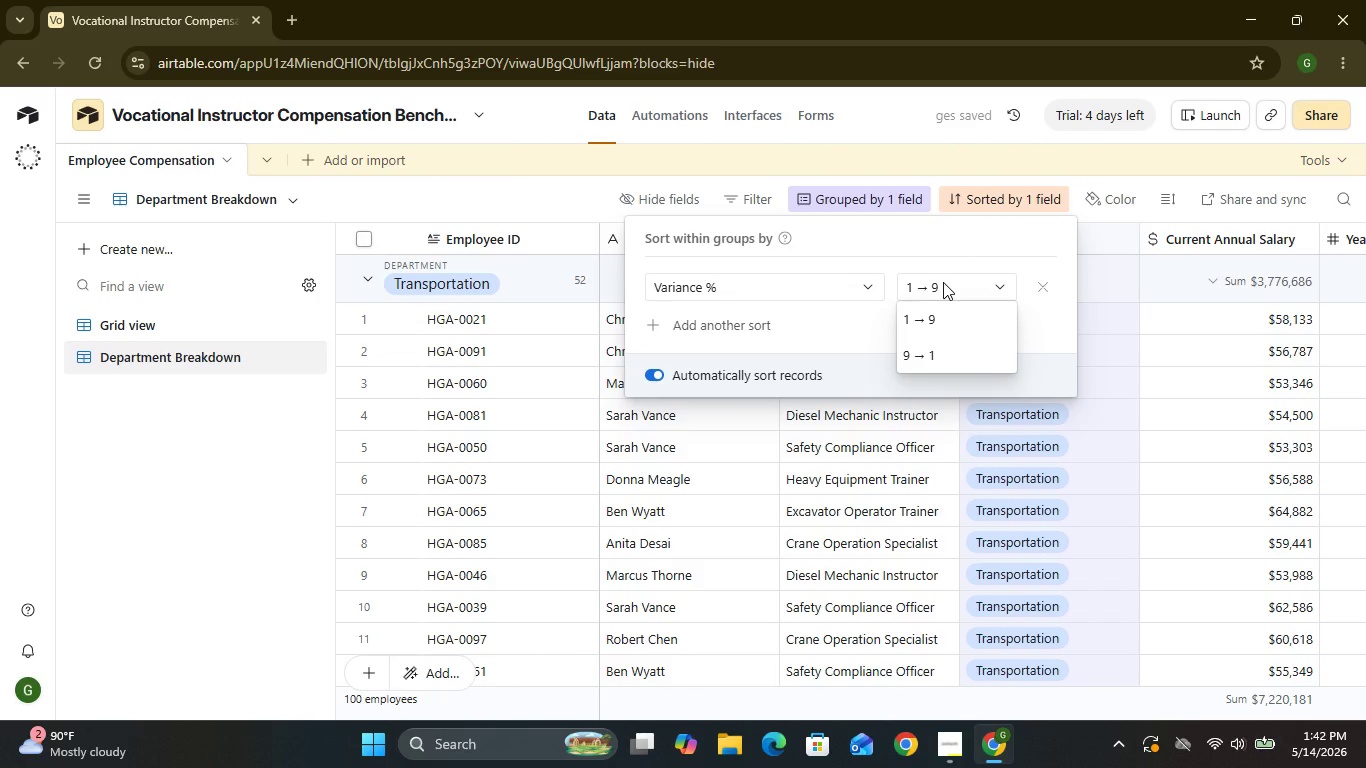 
left_click([943, 282])
 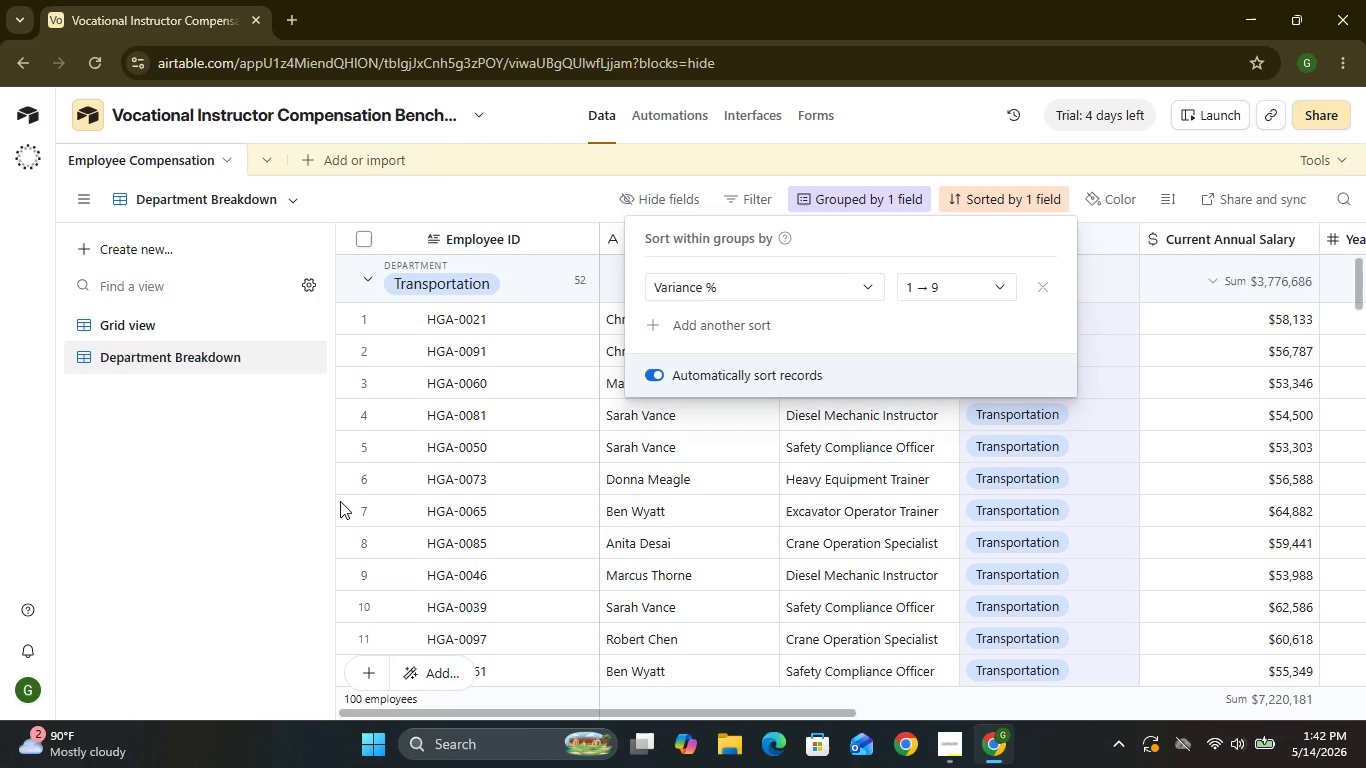 
wait(5.11)
 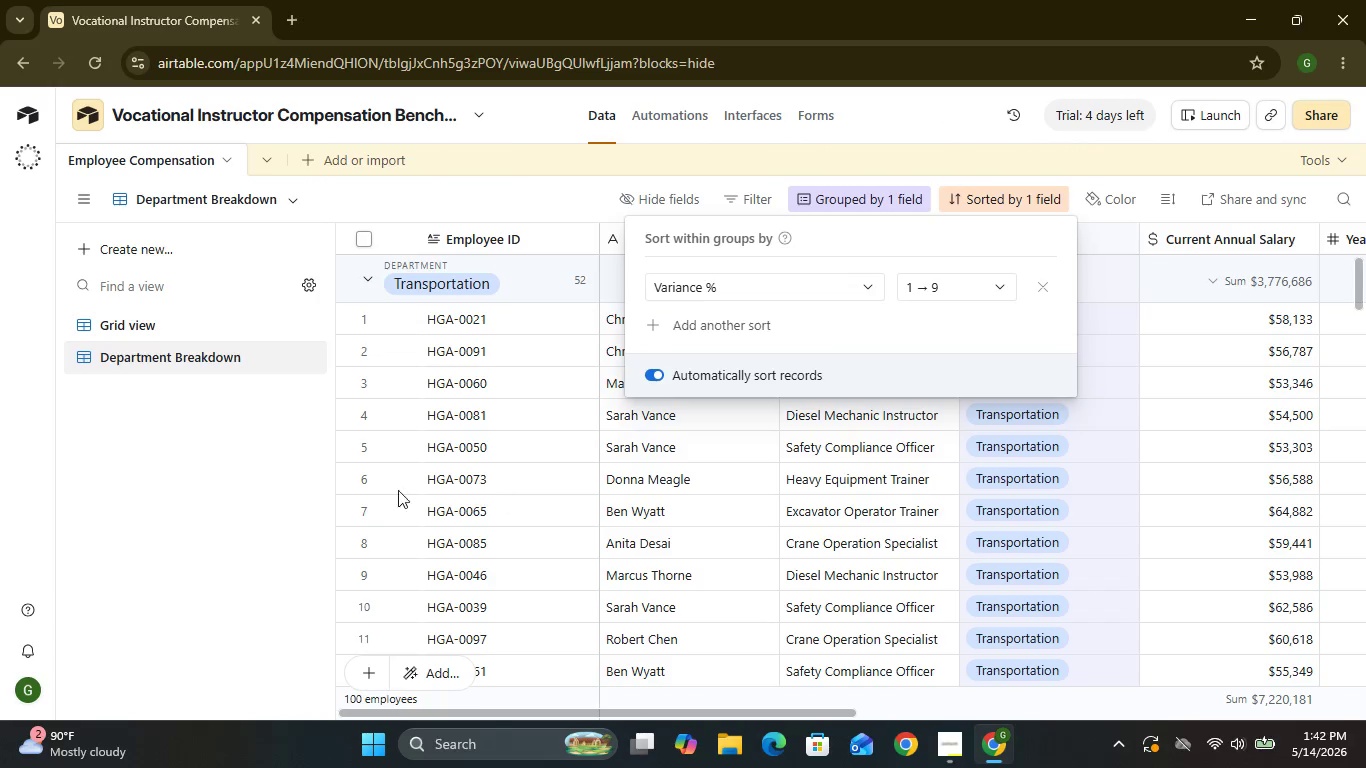 
left_click([225, 546])
 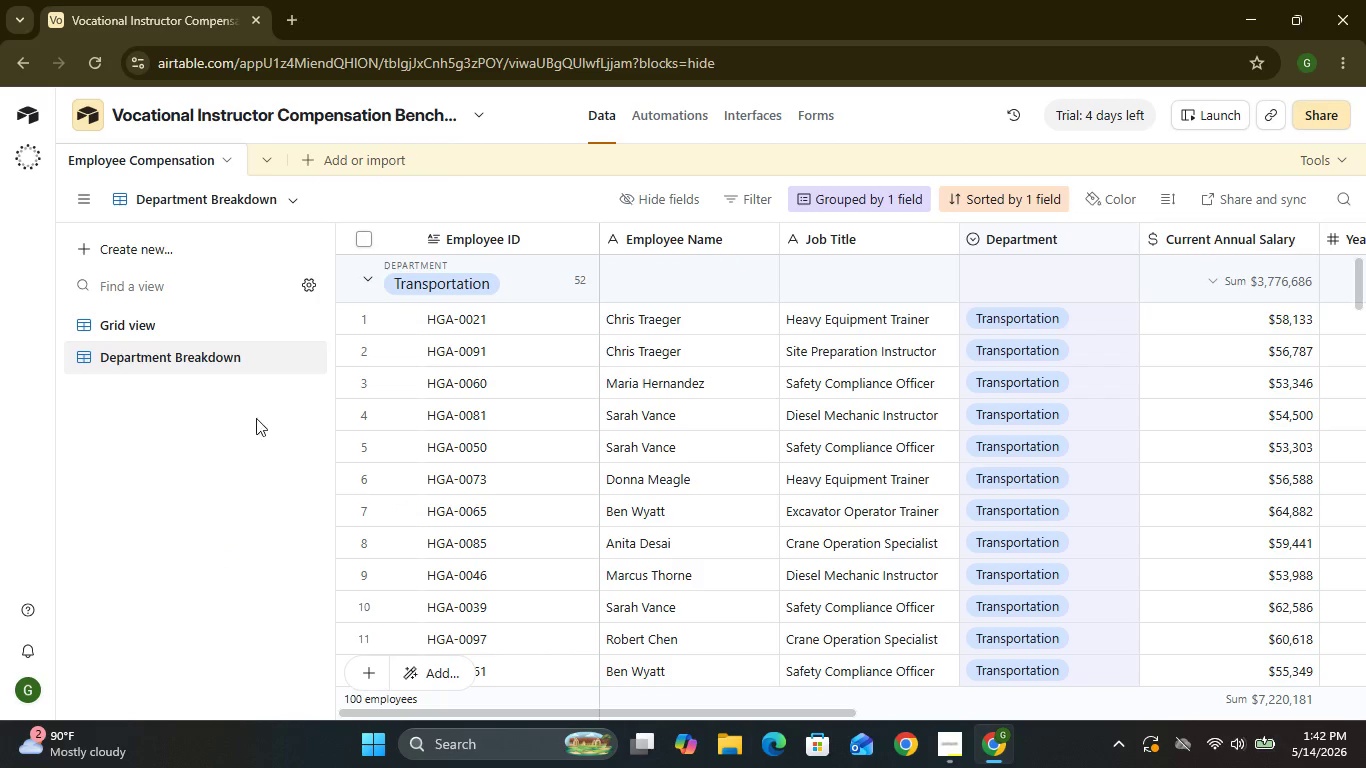 
wait(6.47)
 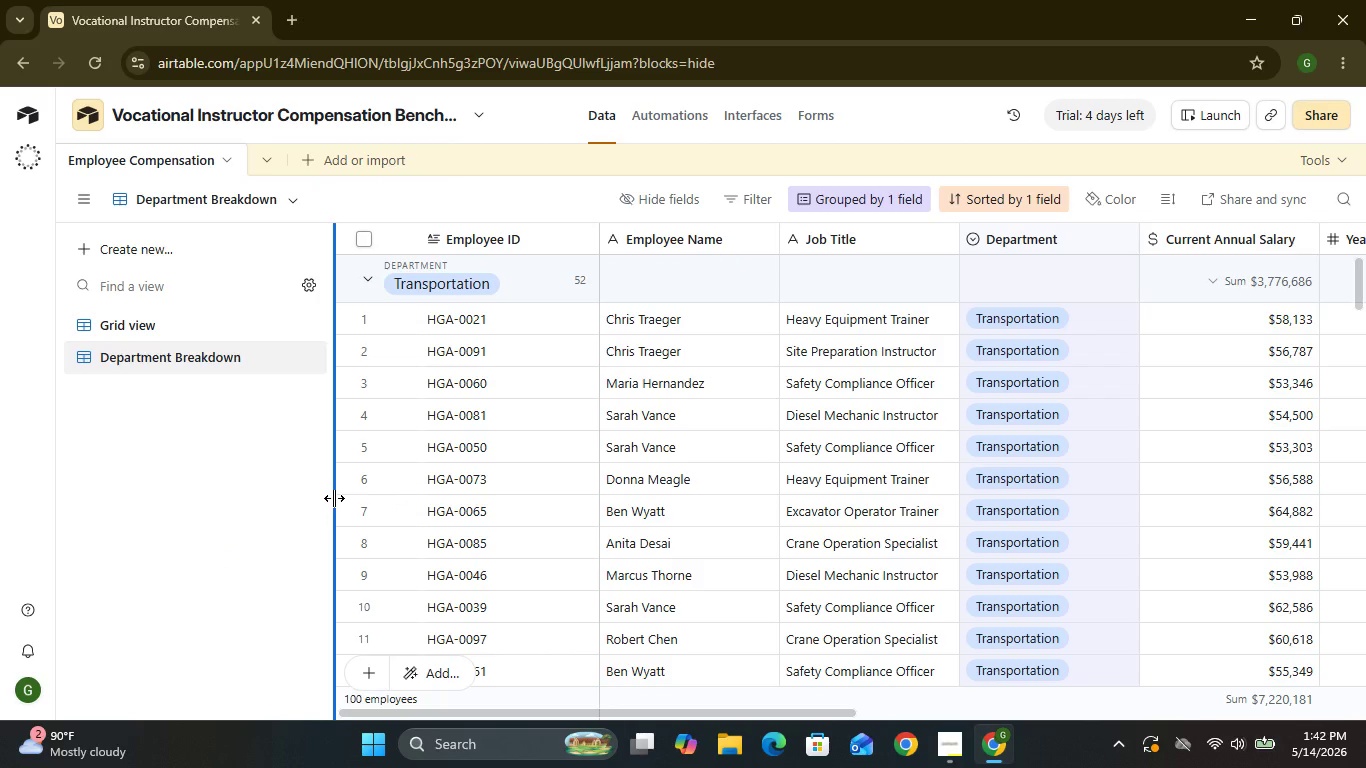 
left_click([174, 250])
 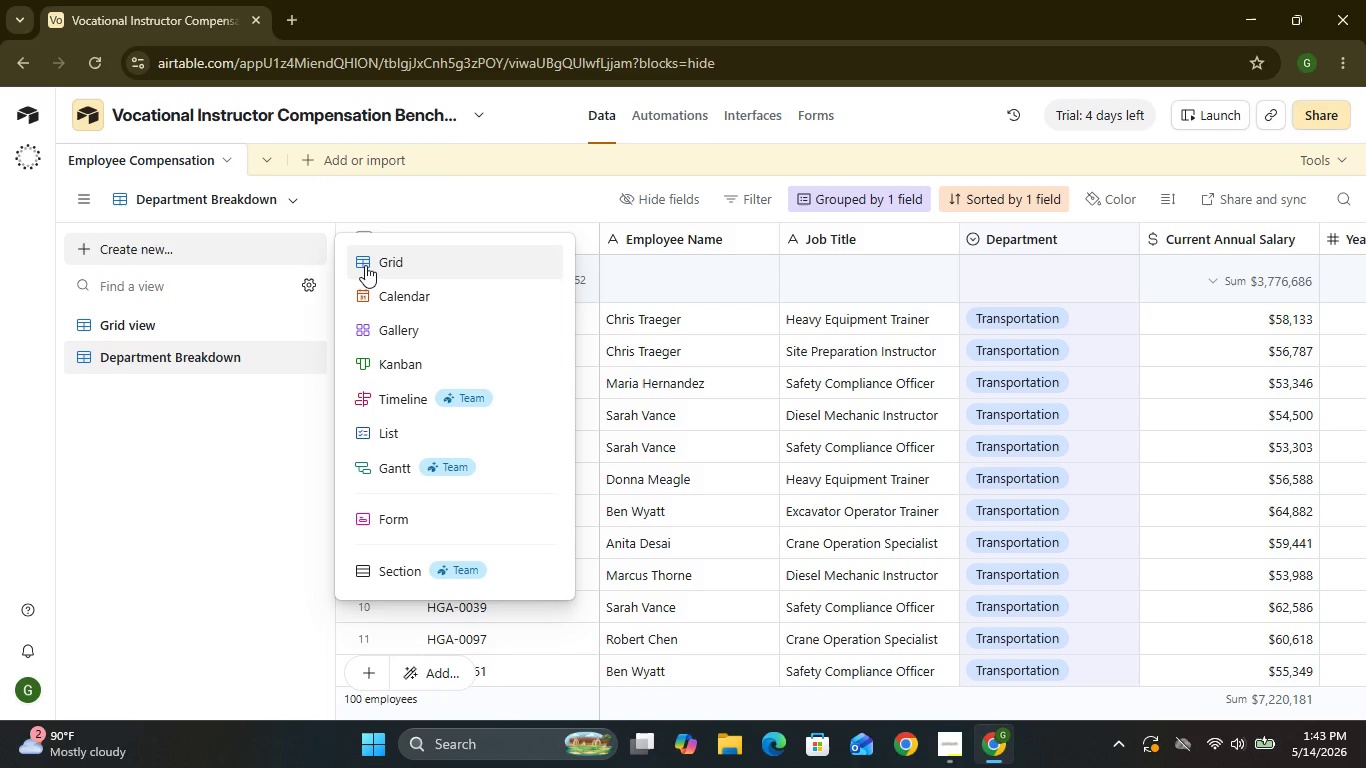 
left_click([365, 265])
 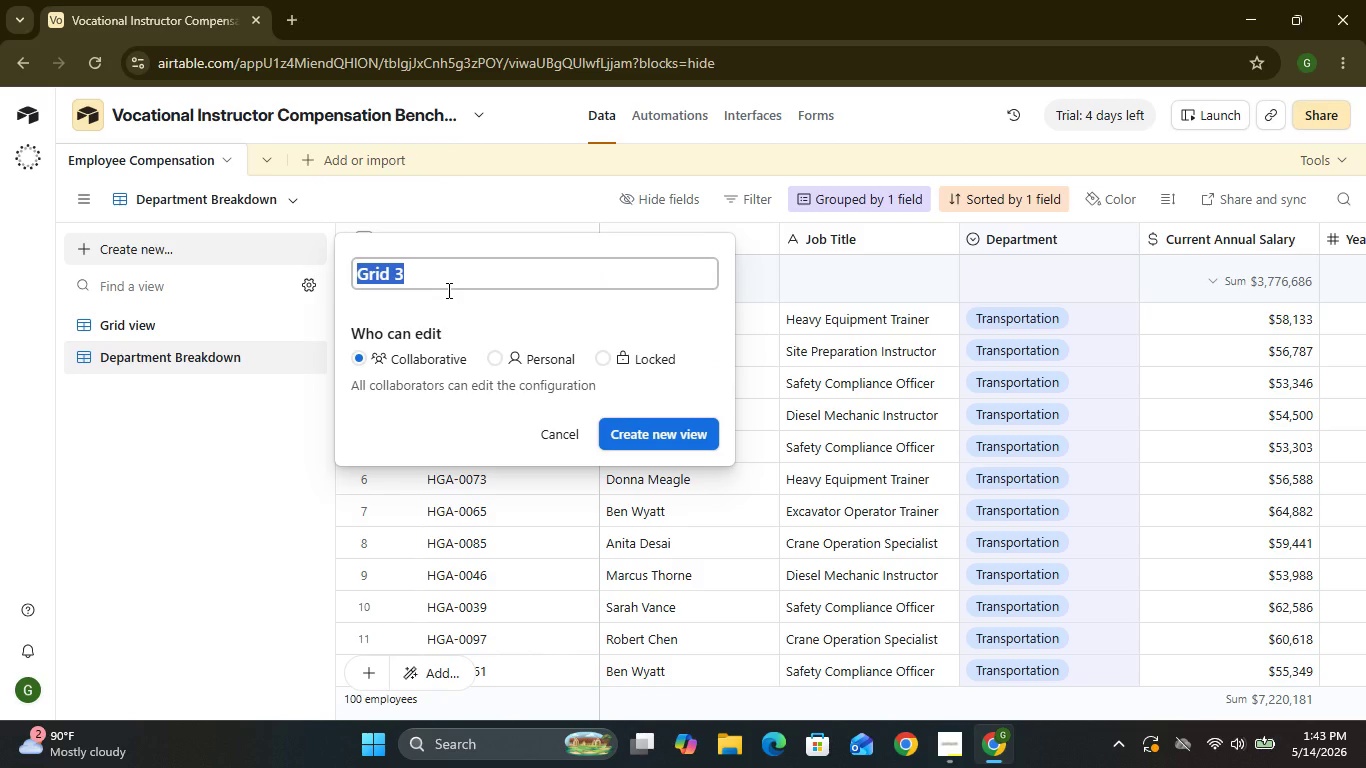 
type(Below Market Employee)
 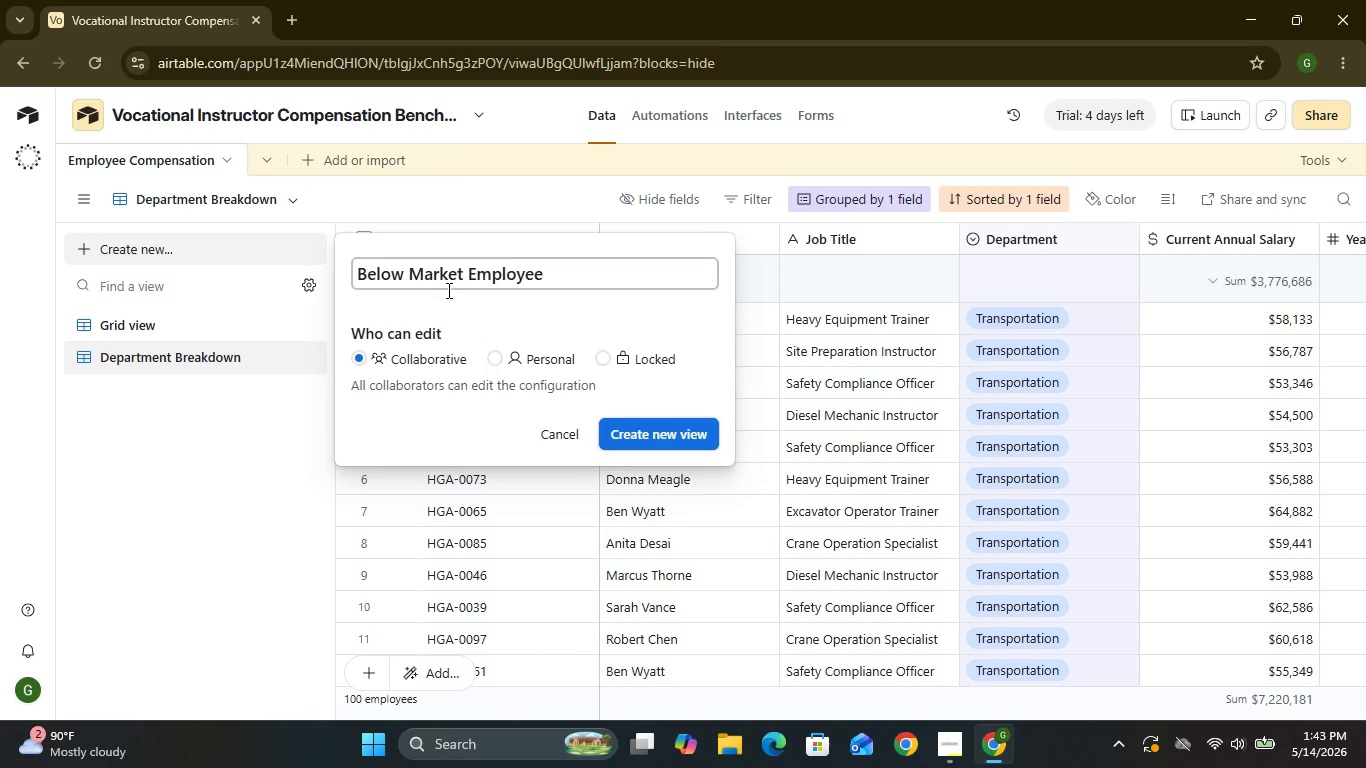 
left_click([637, 432])
 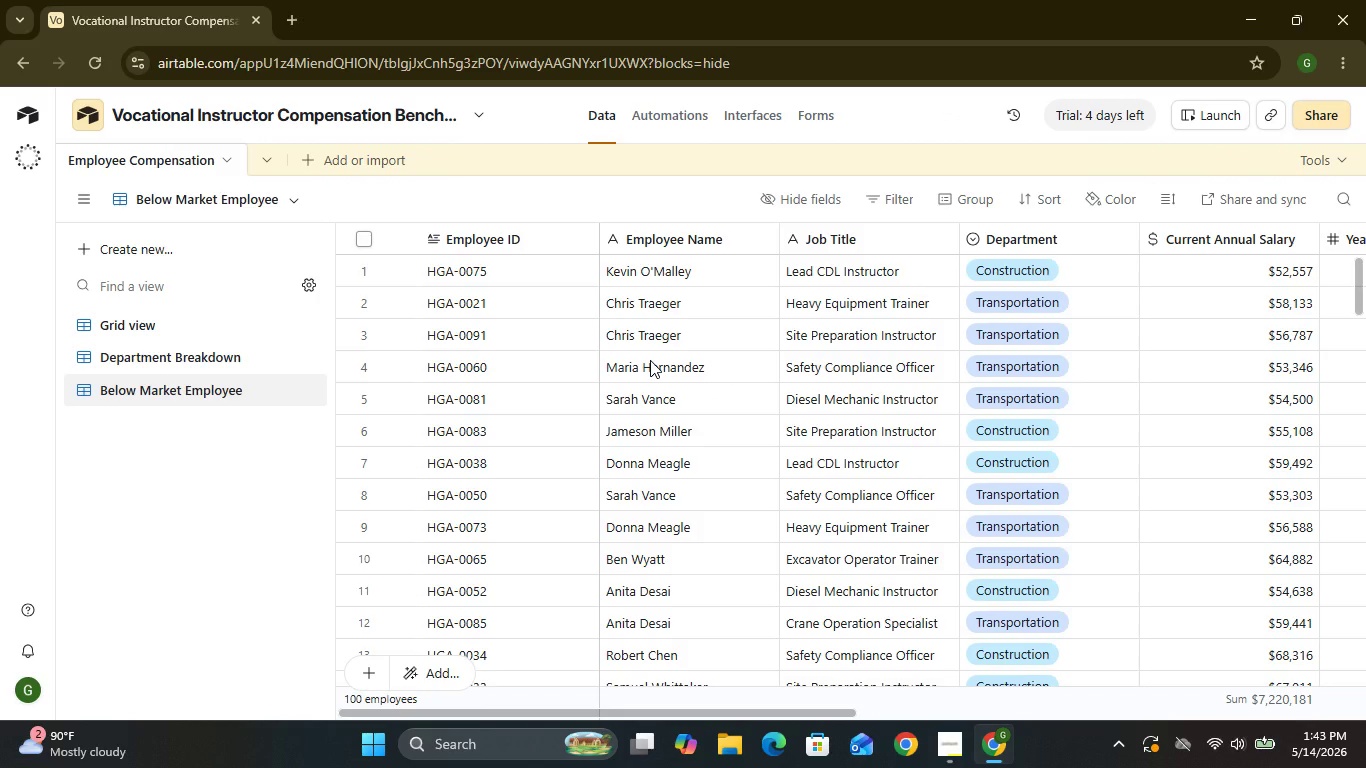 
wait(13.55)
 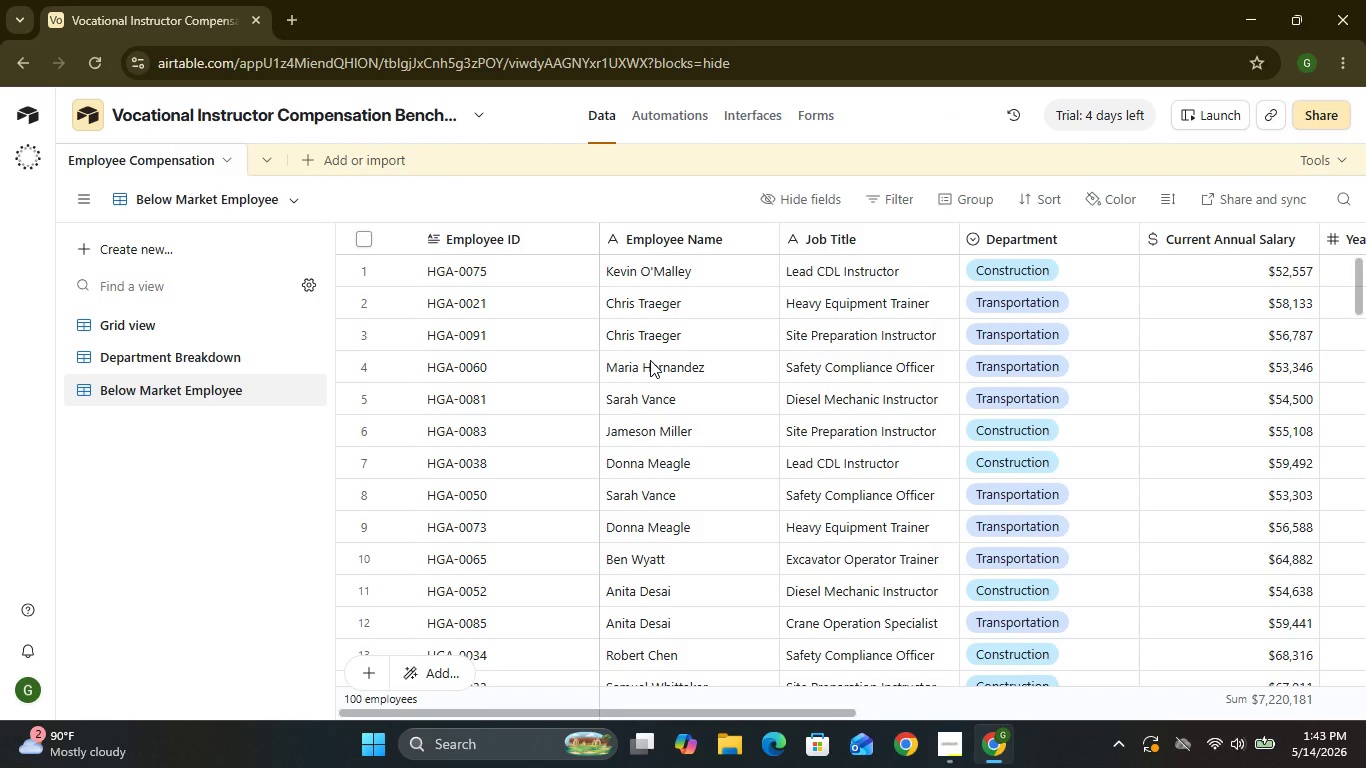 
left_click([884, 197])
 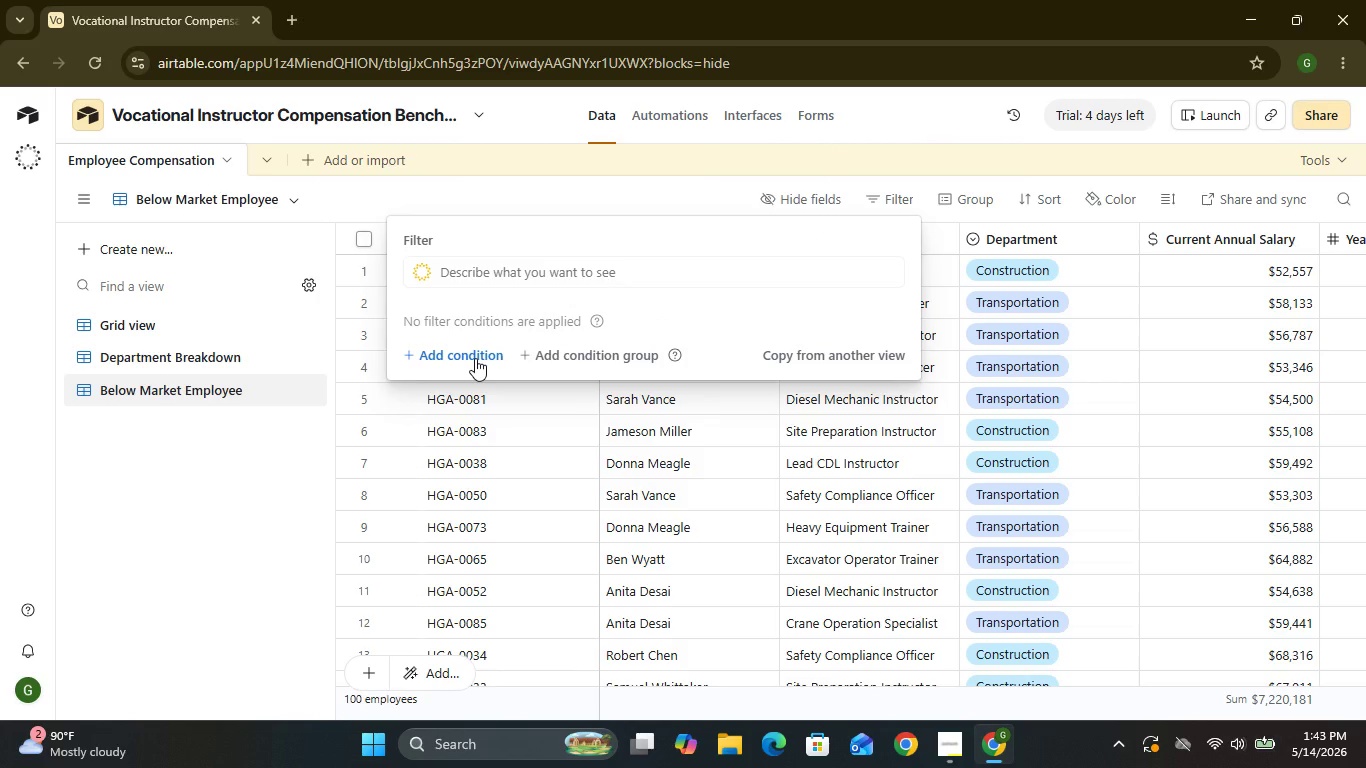 
left_click([475, 358])
 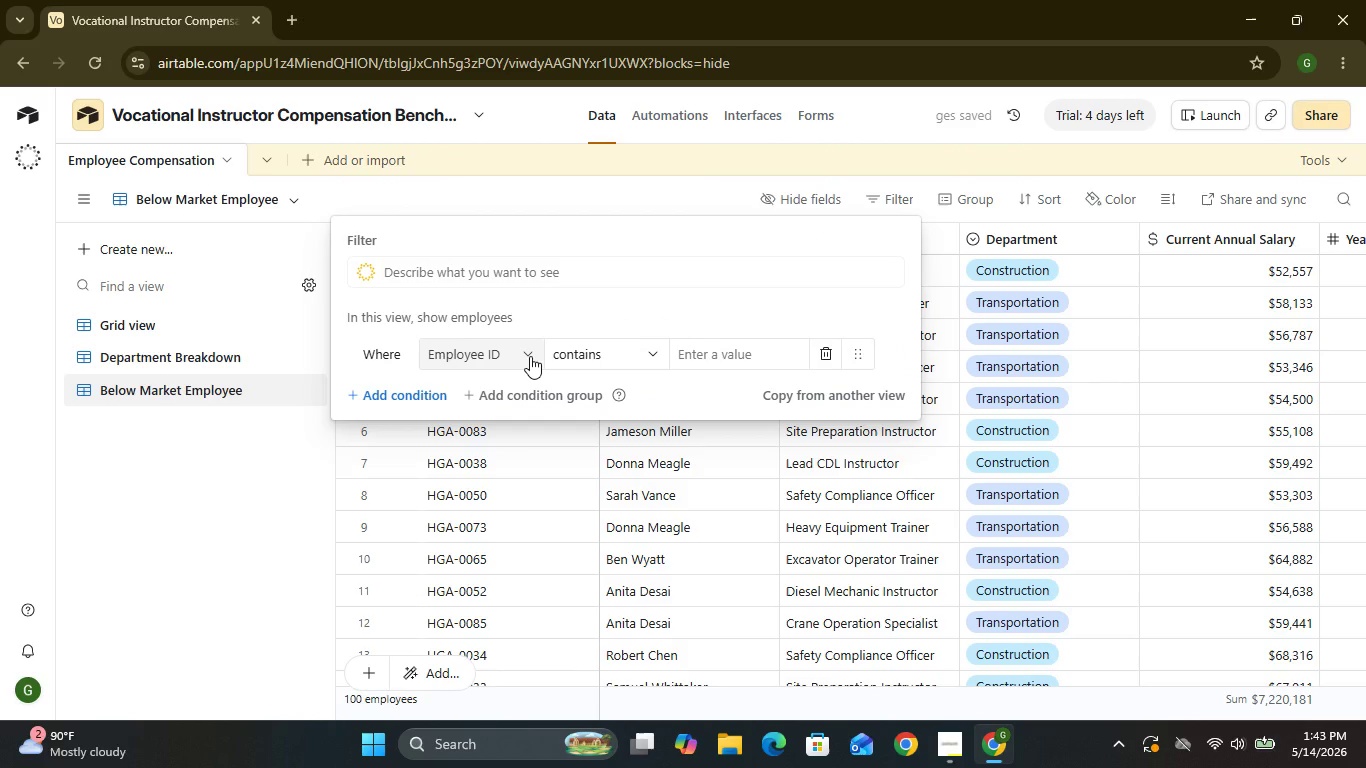 
left_click([530, 356])
 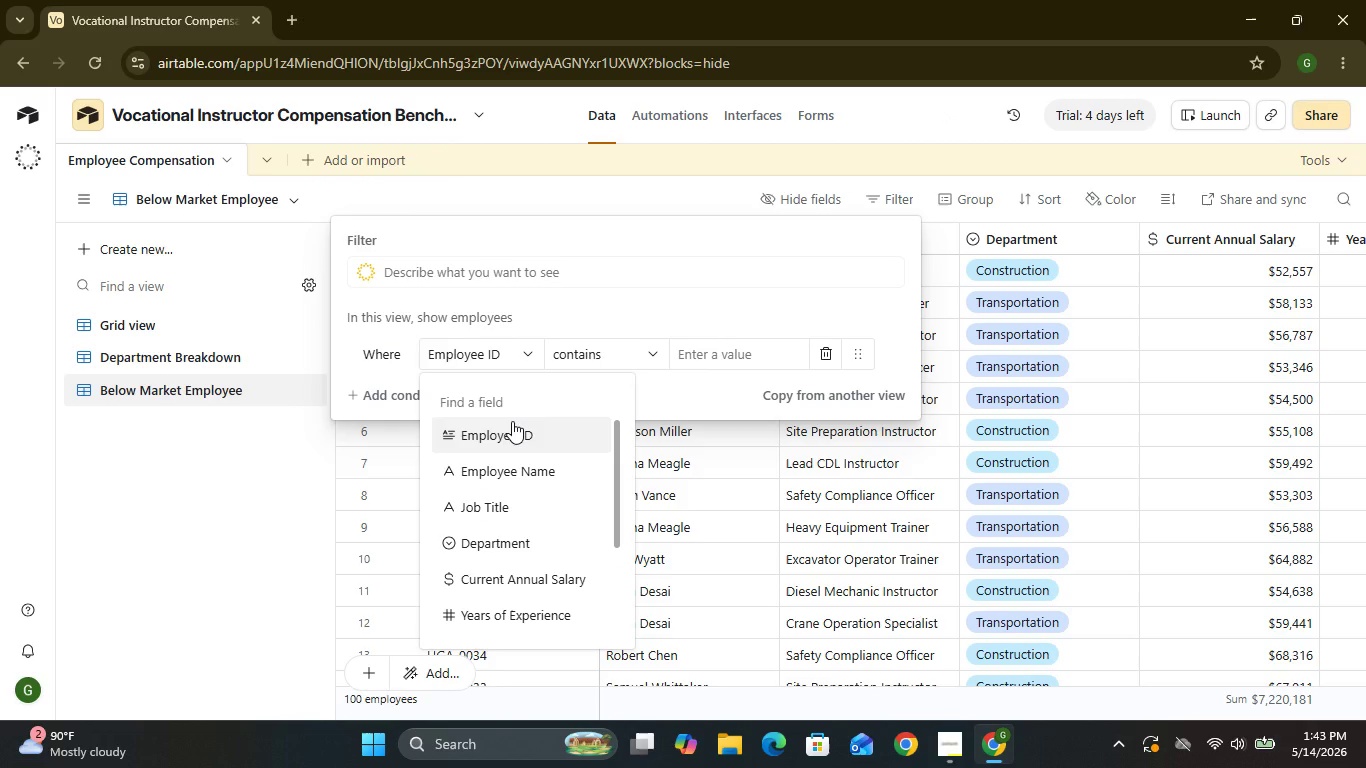 
wait(8.92)
 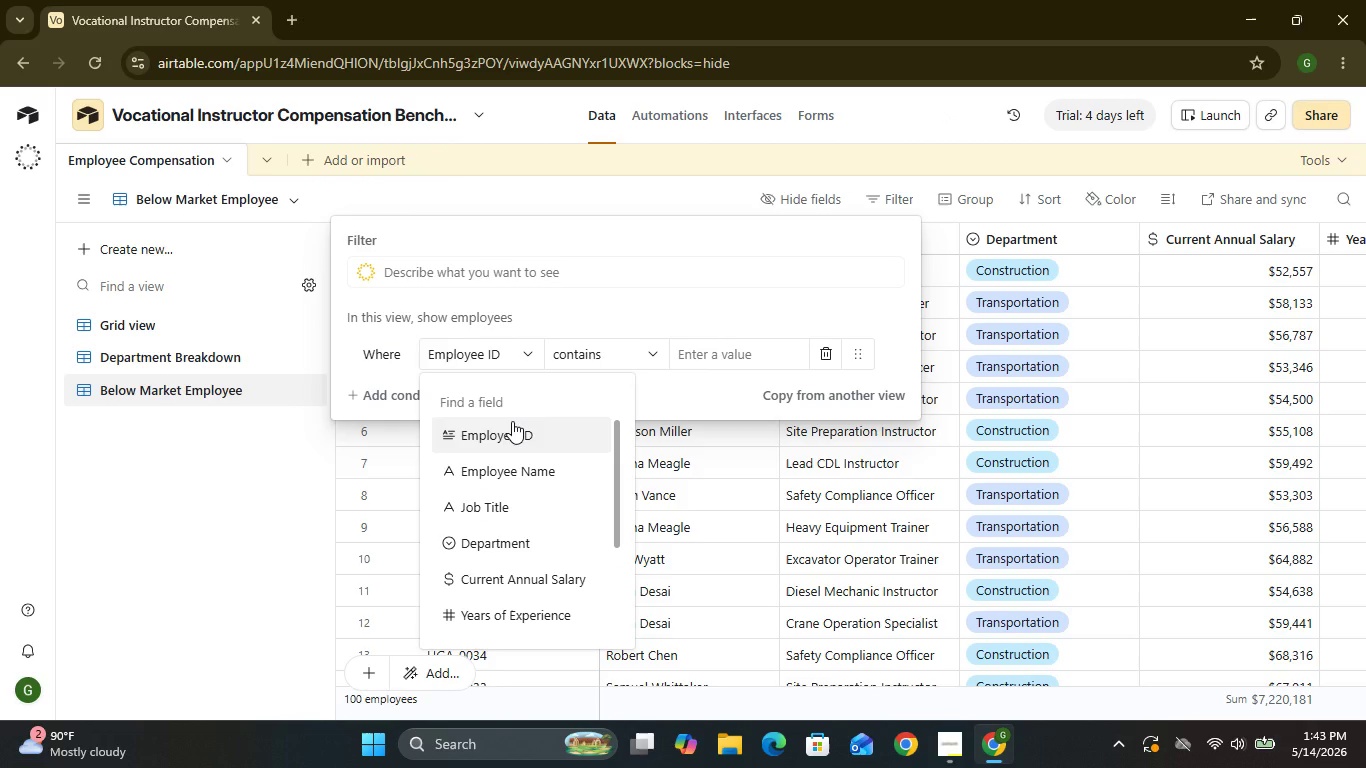 
left_click([522, 615])
 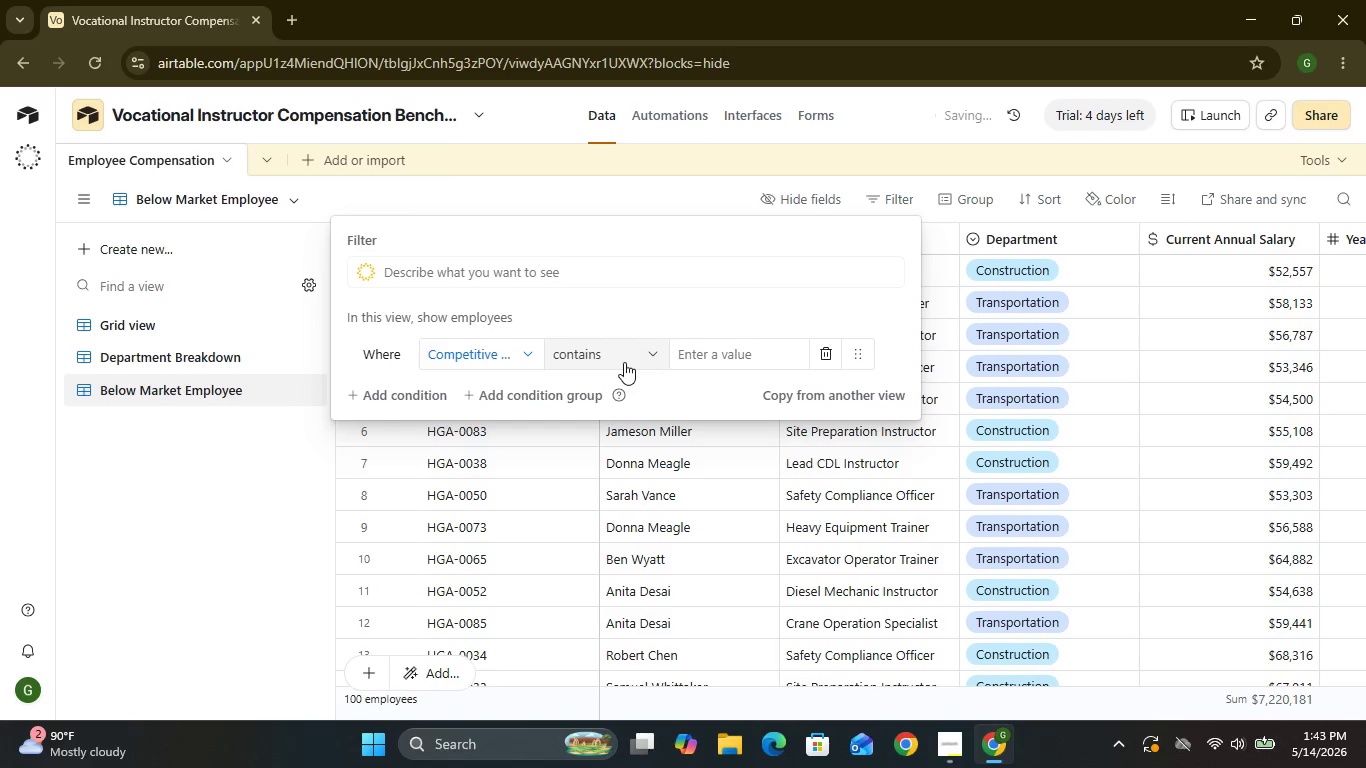 
left_click([624, 362])
 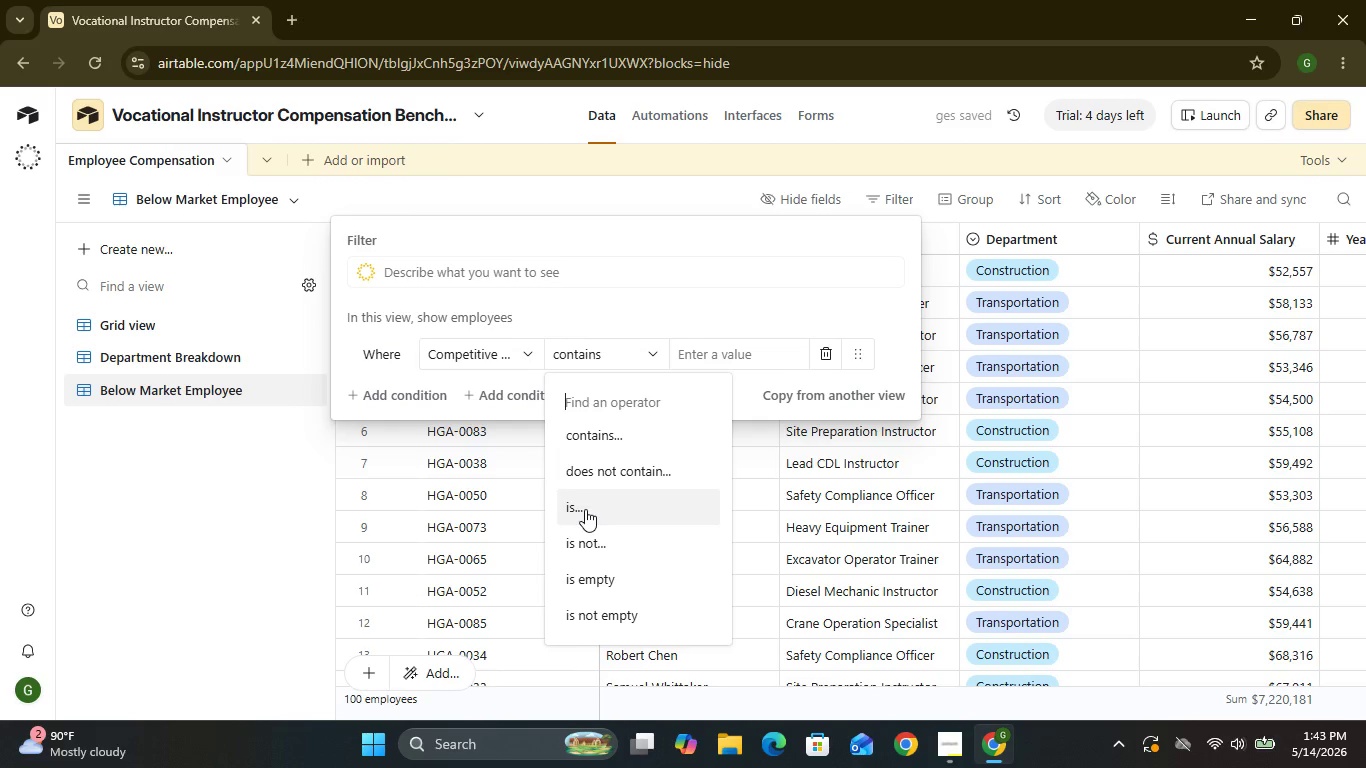 
left_click([585, 509])
 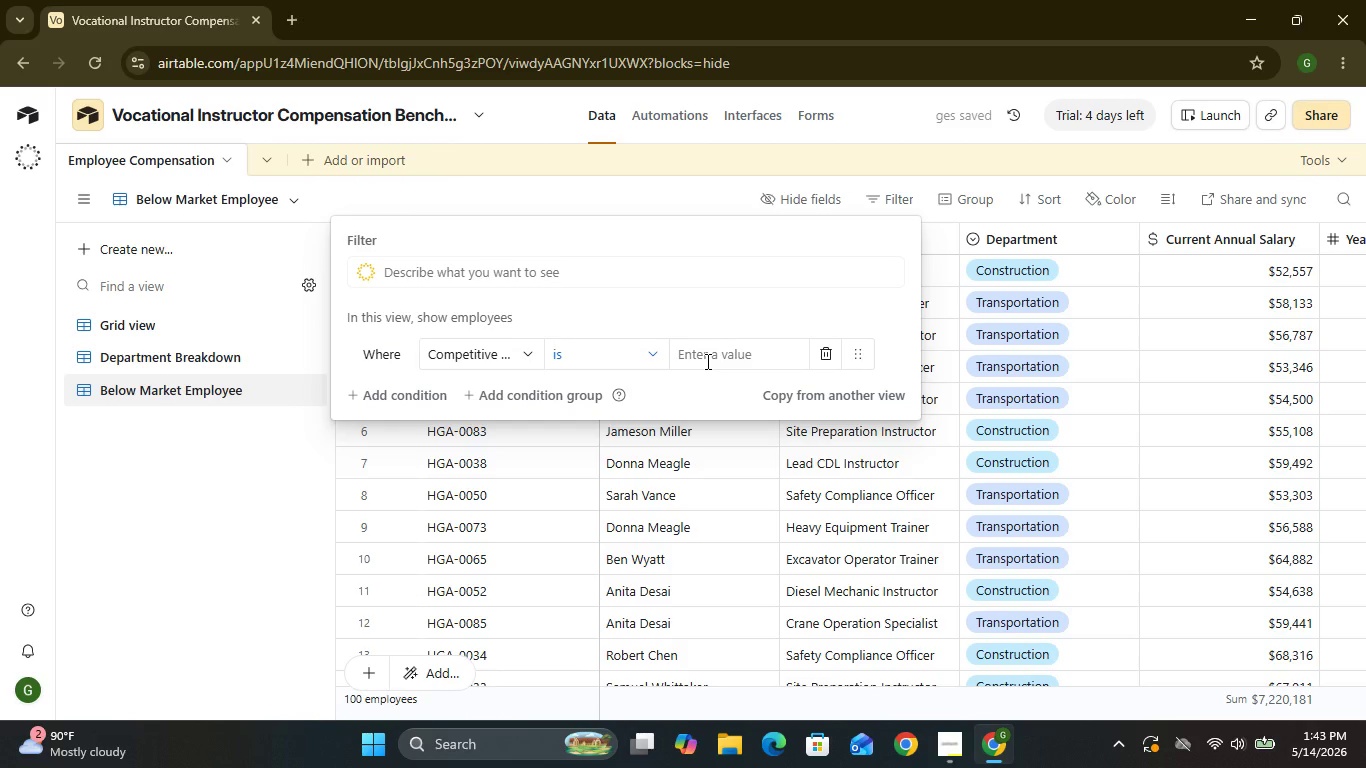 
left_click([706, 361])
 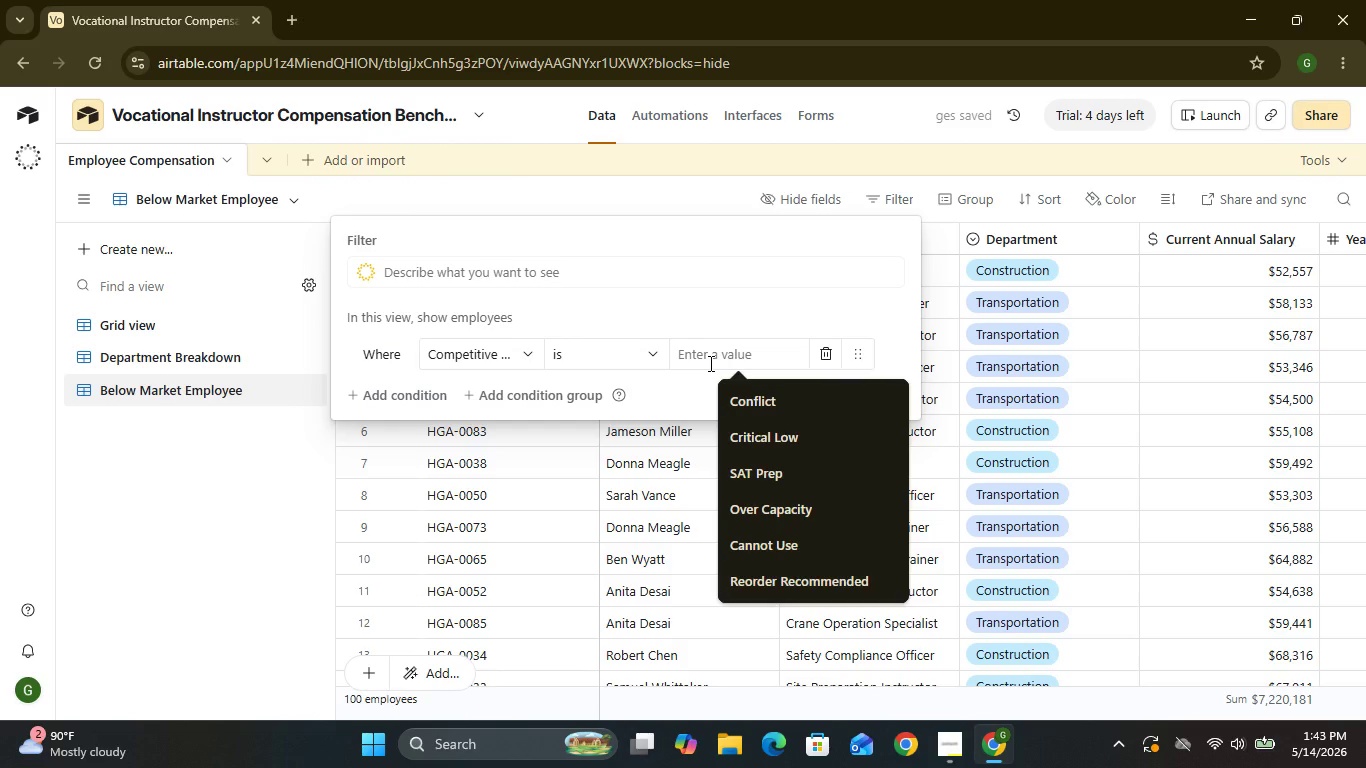 
type(Below)
 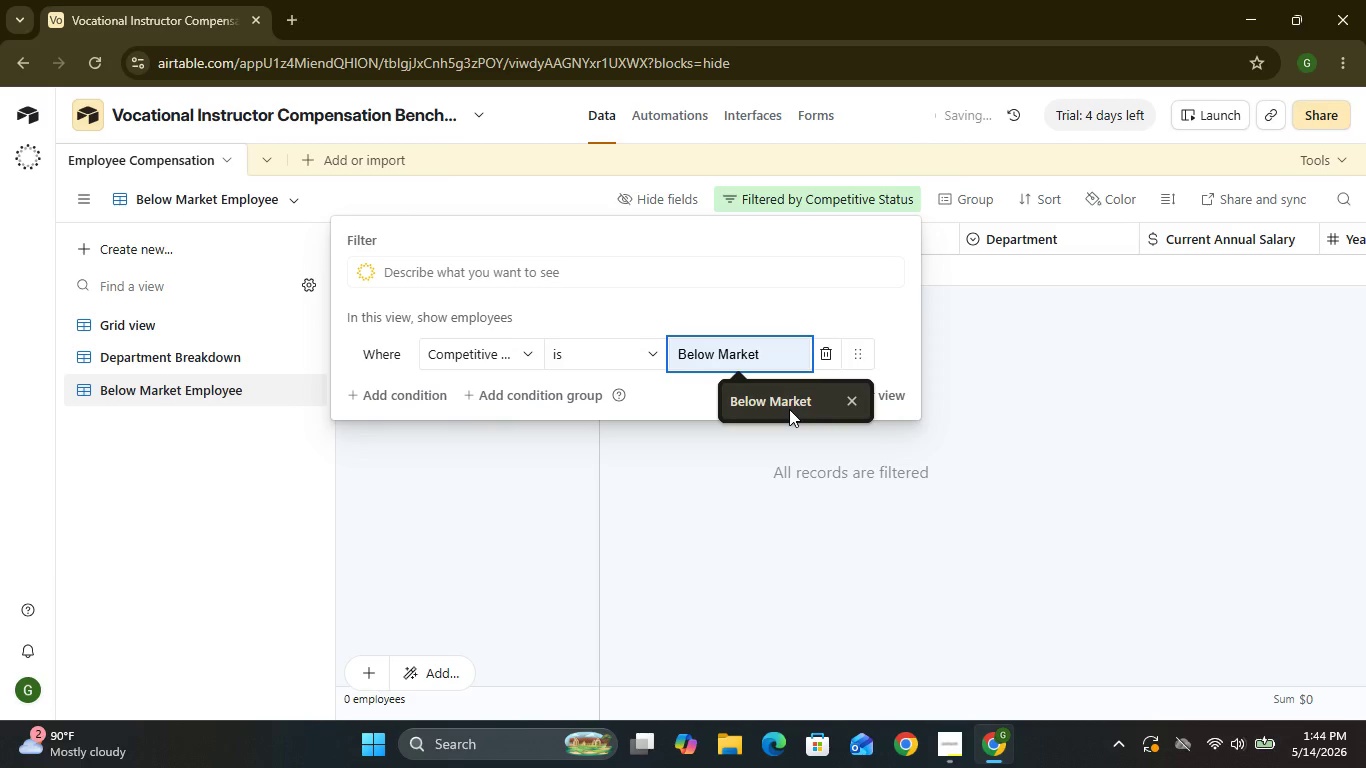 
left_click([789, 409])
 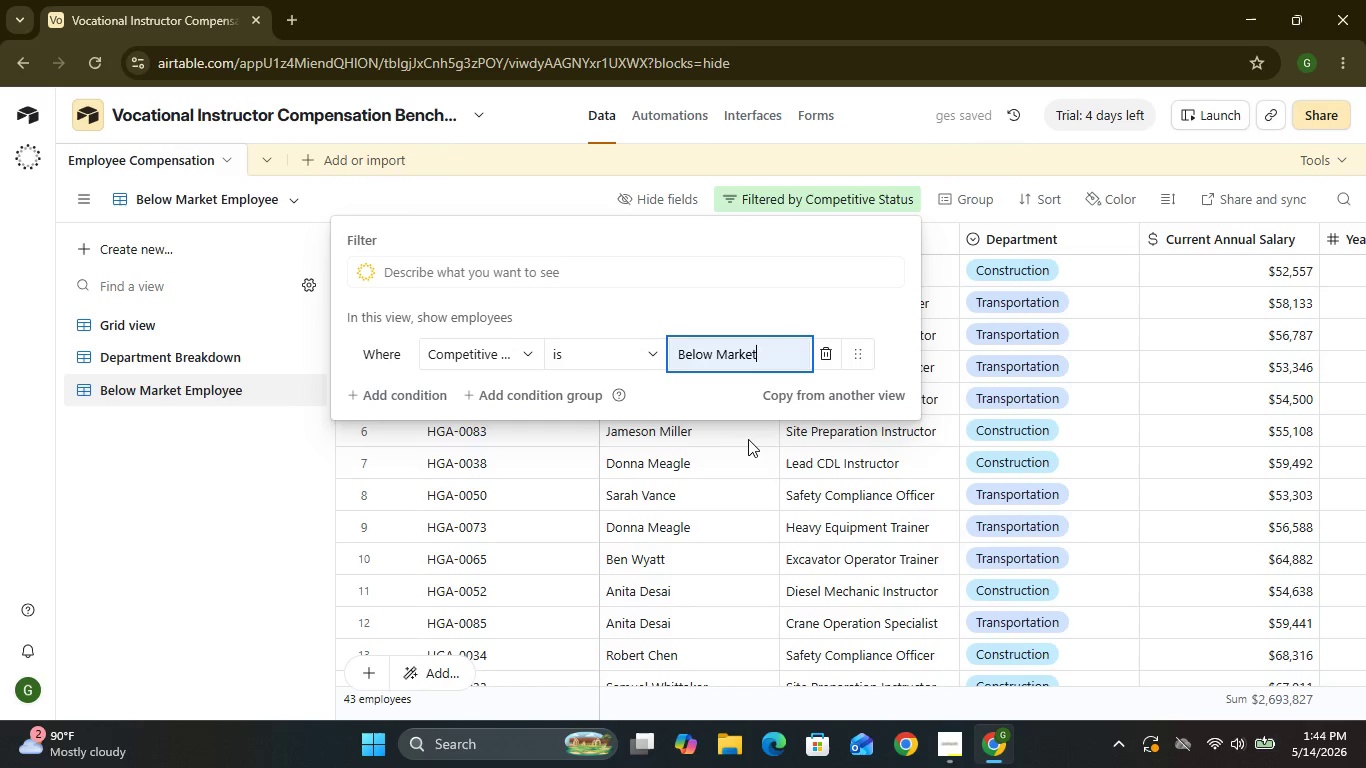 
wait(7.49)
 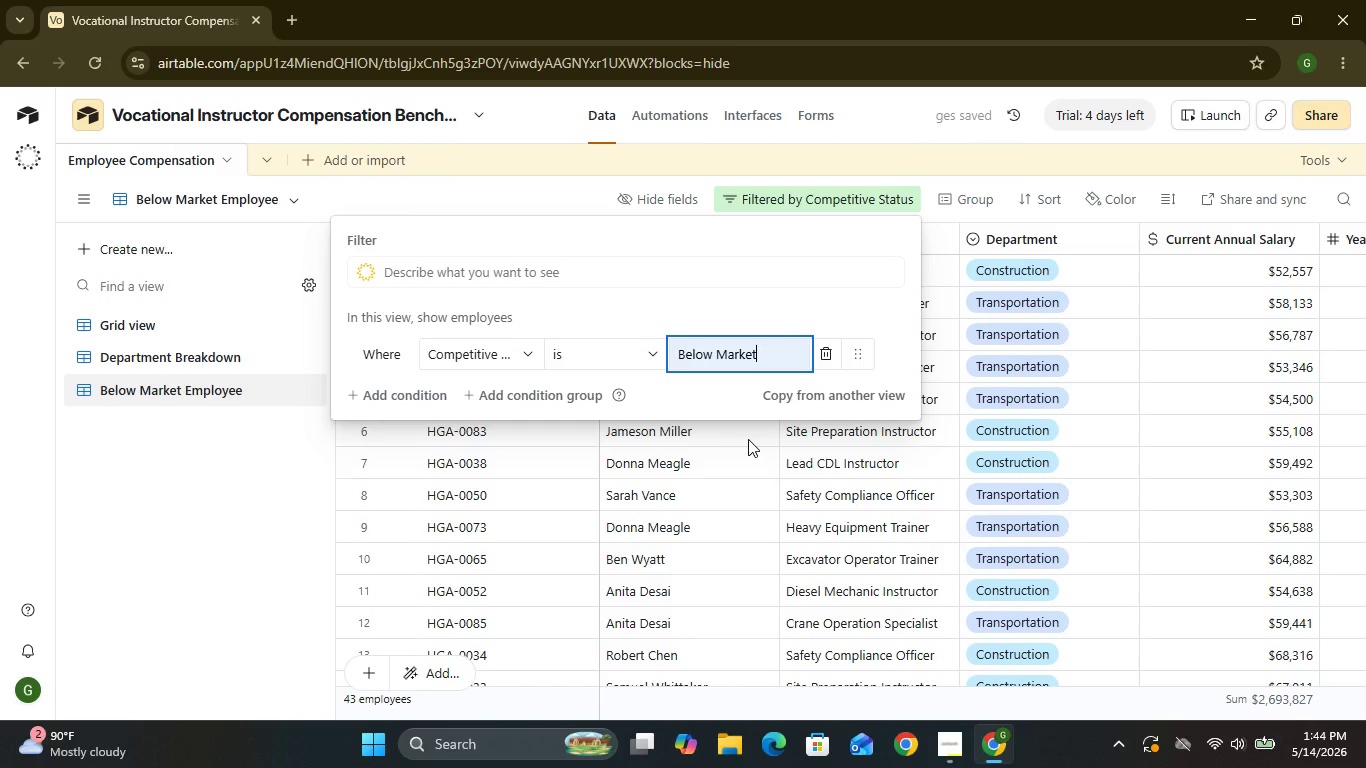 
left_click([277, 549])
 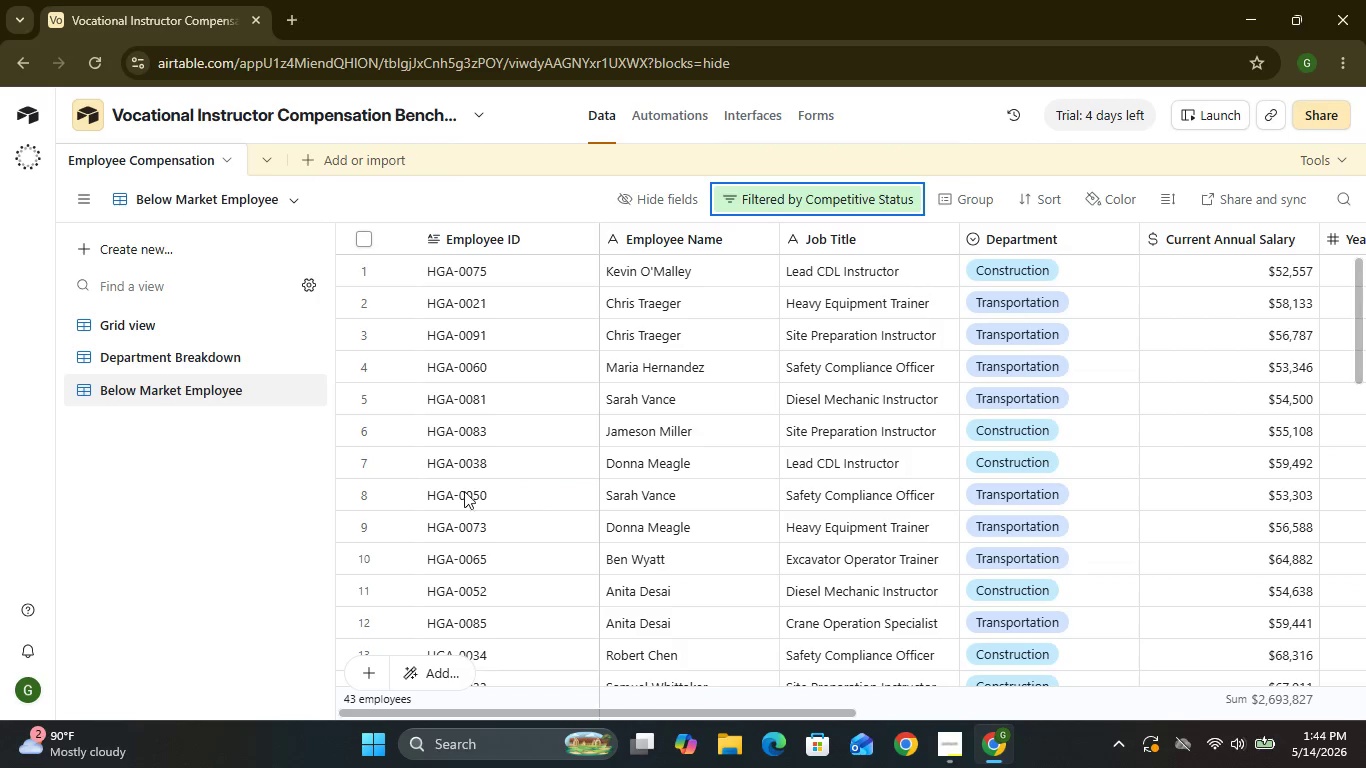 
wait(7.03)
 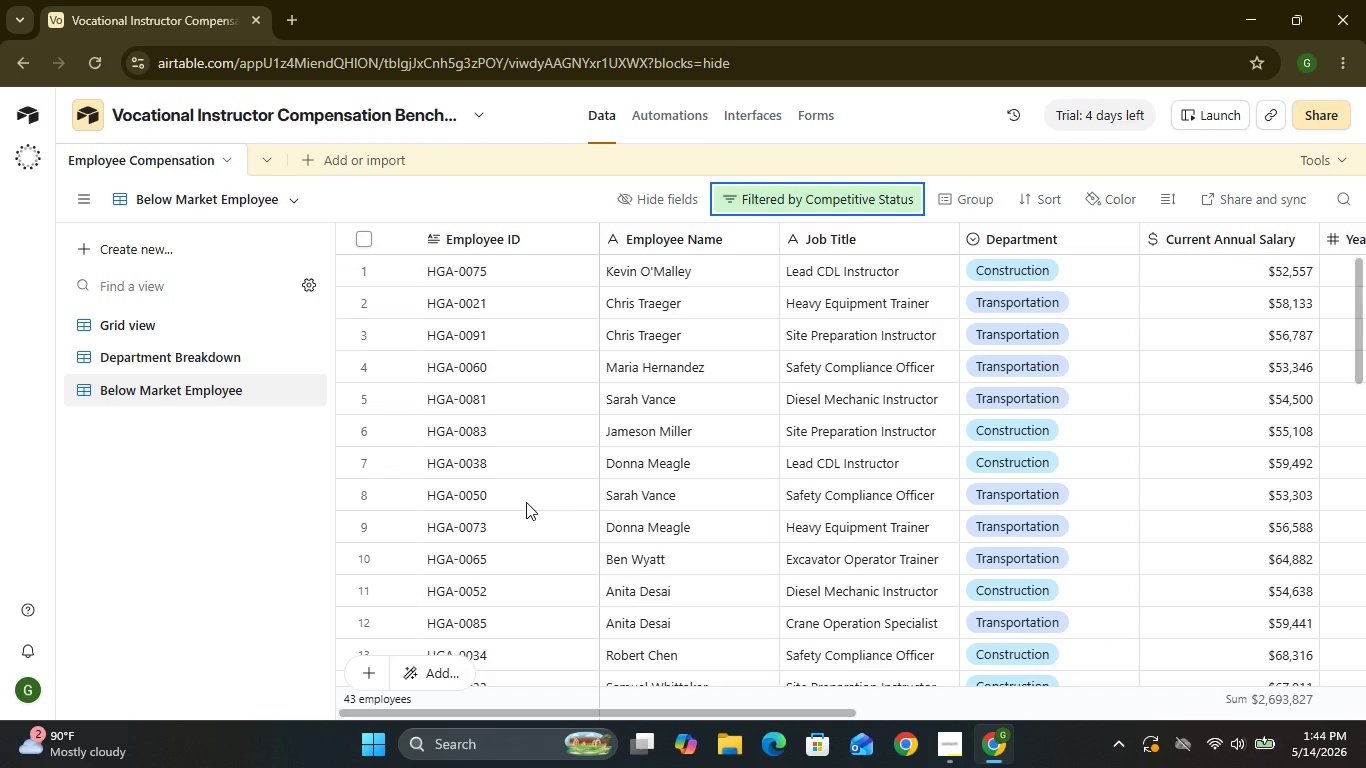 
left_click([143, 259])
 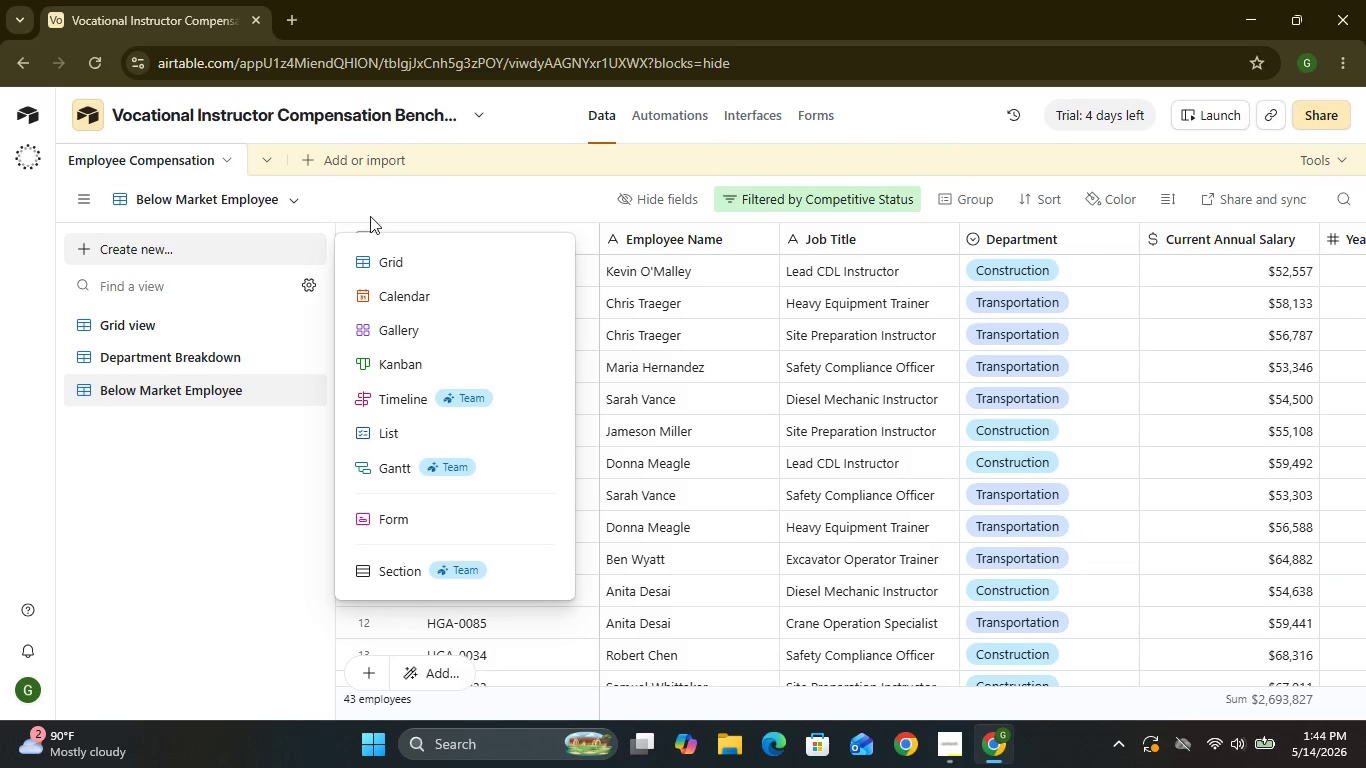 
left_click([382, 257])
 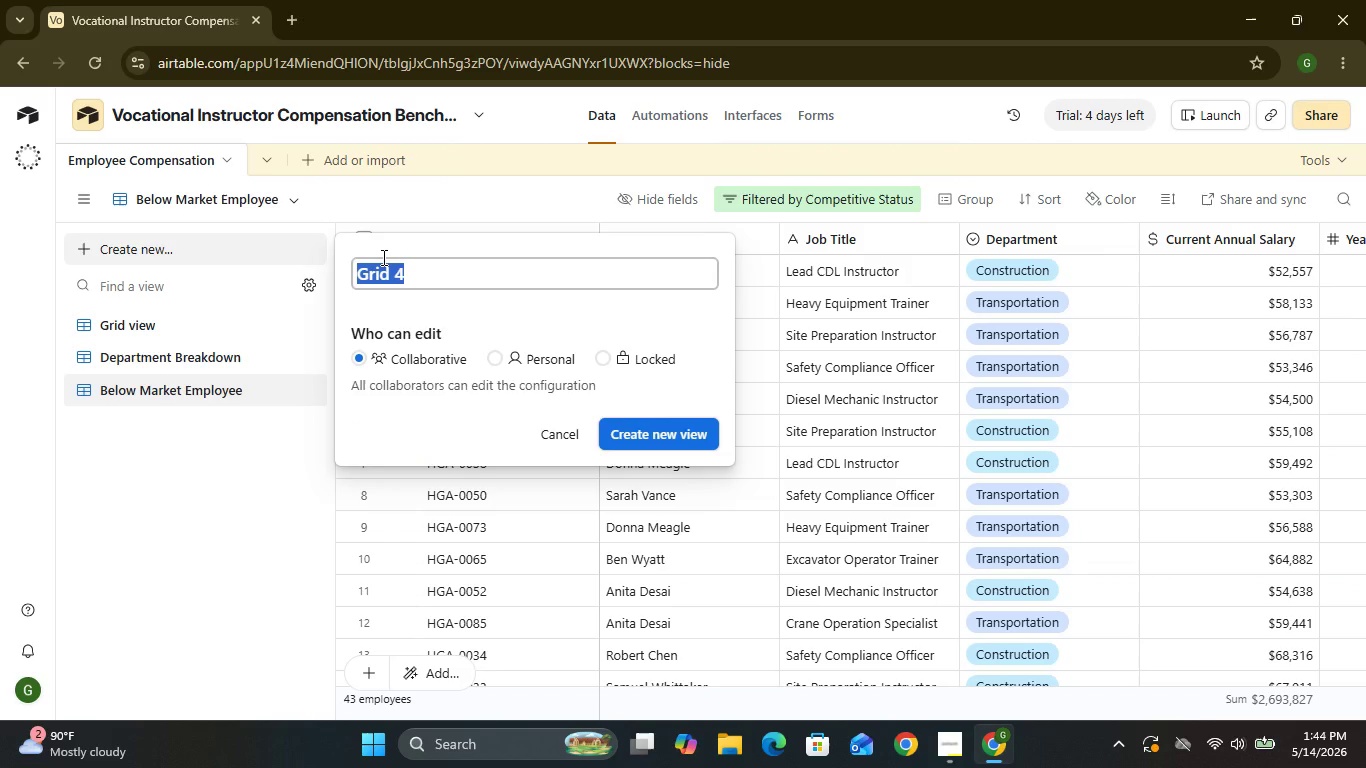 
type(Executive)
 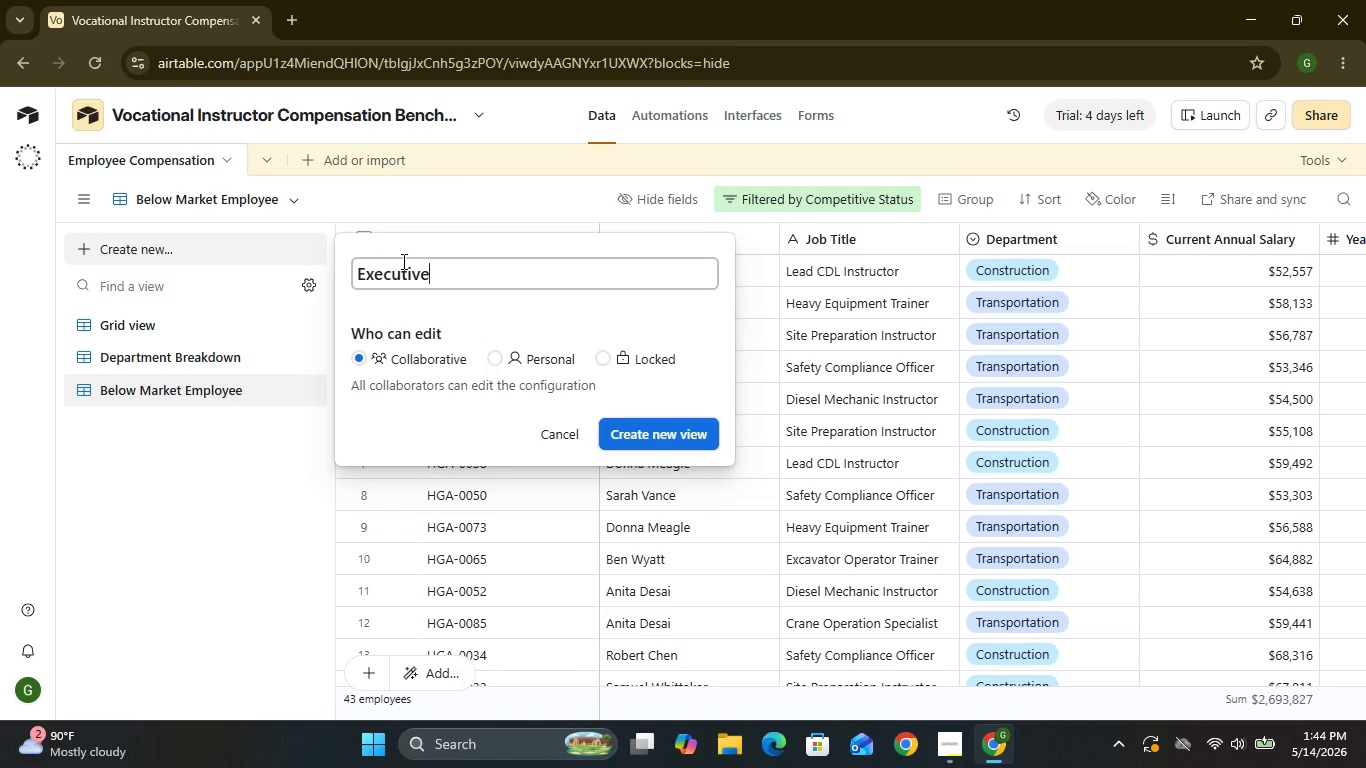 
type( Summary)
 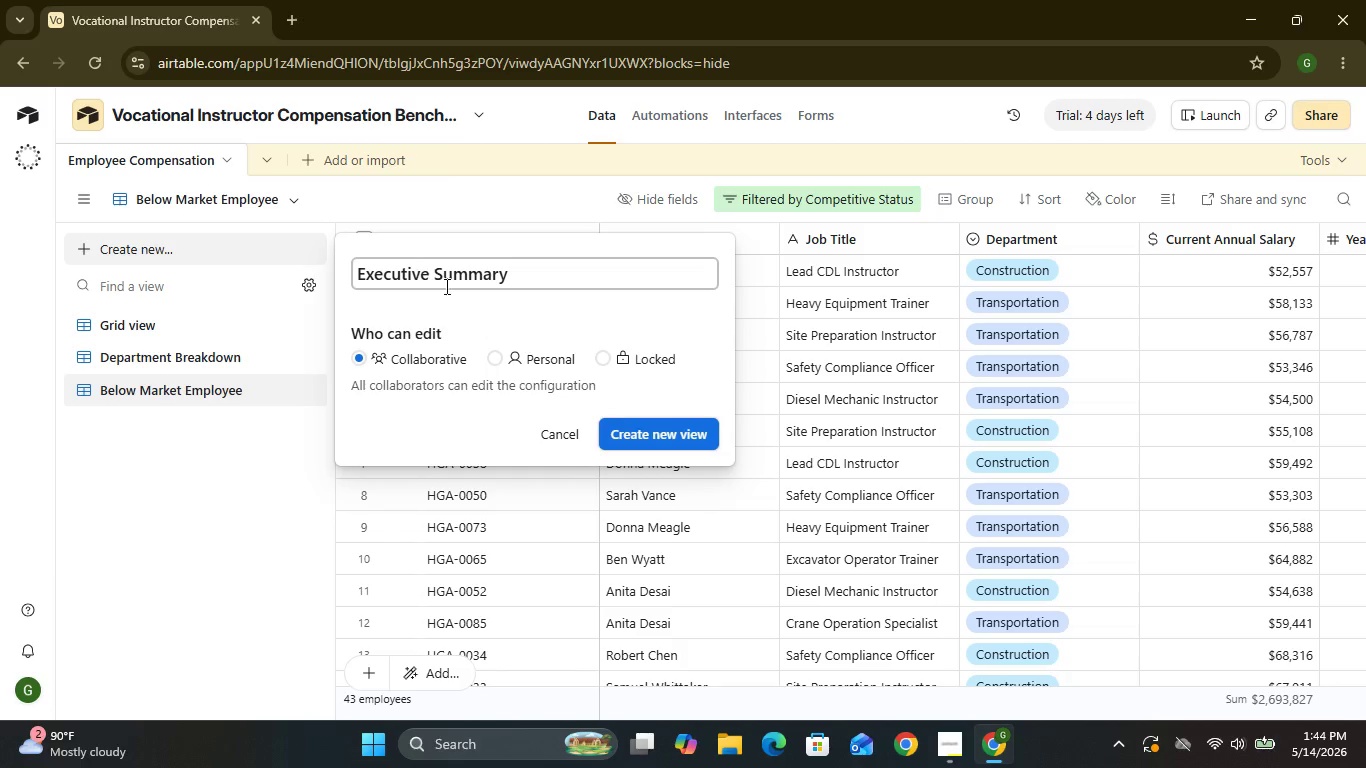 
left_click([637, 433])
 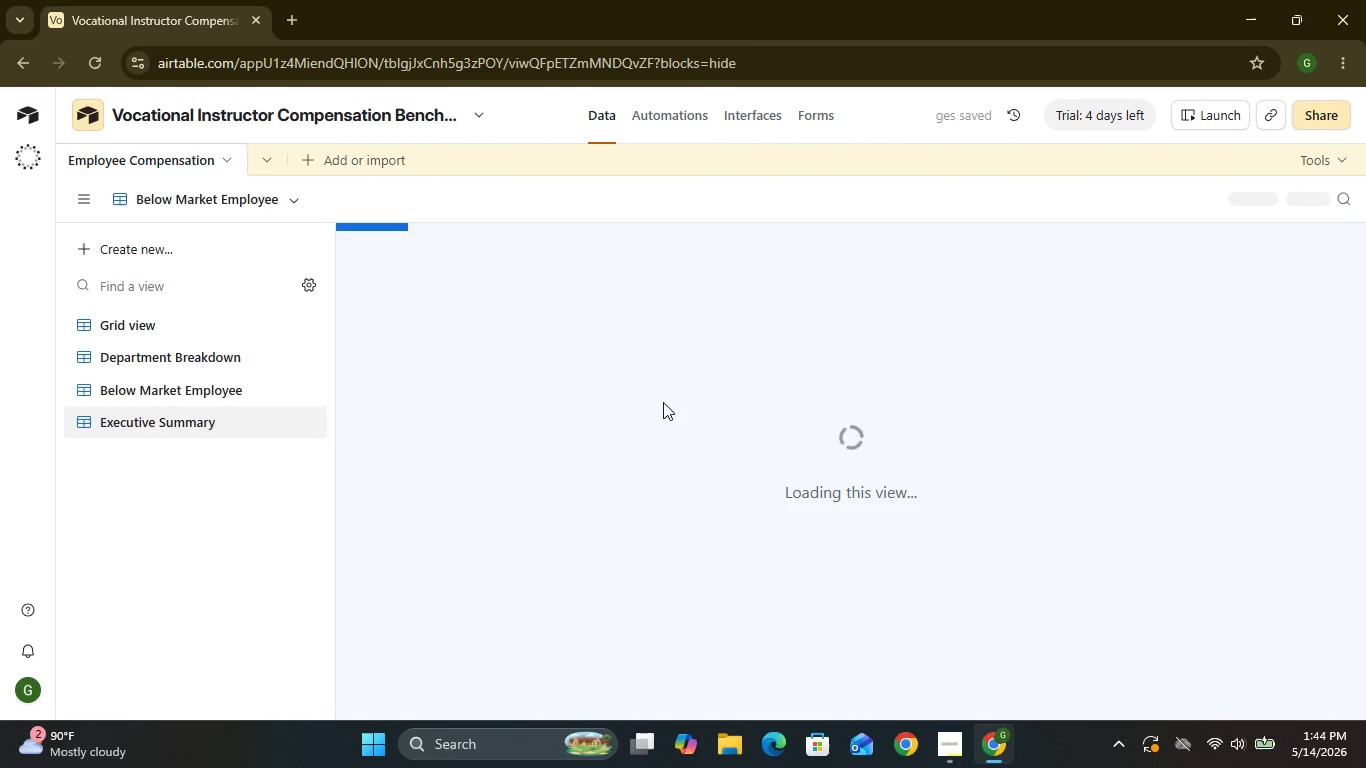 
wait(7.46)
 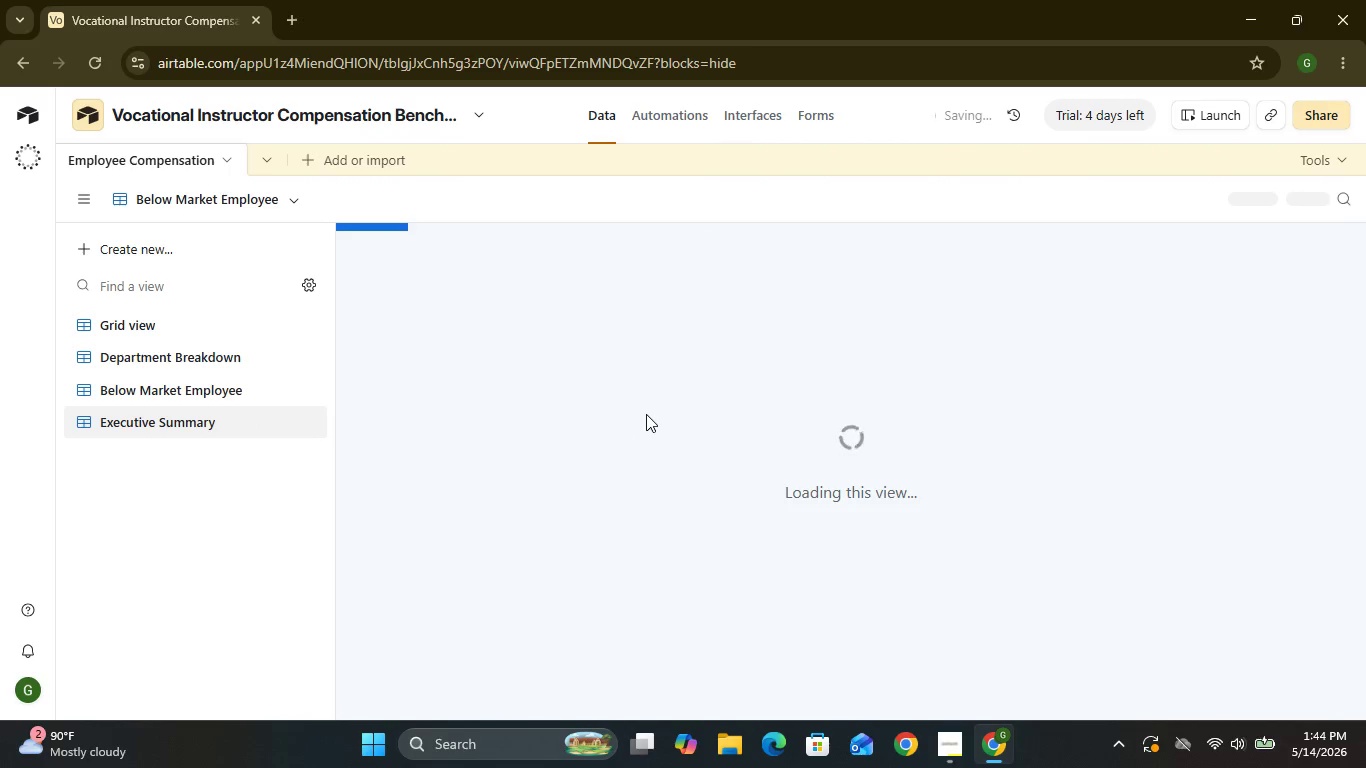 
mouse_move([931, 197])
 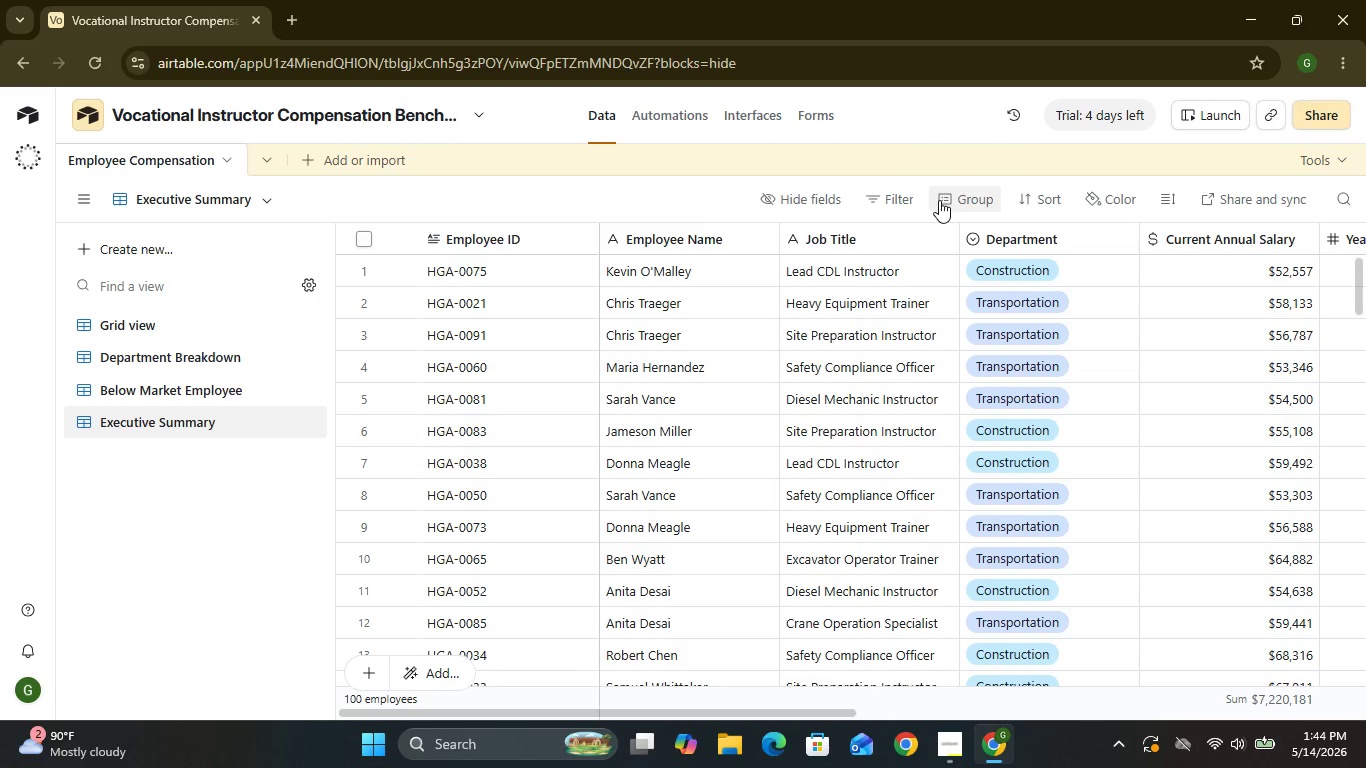 
wait(5.19)
 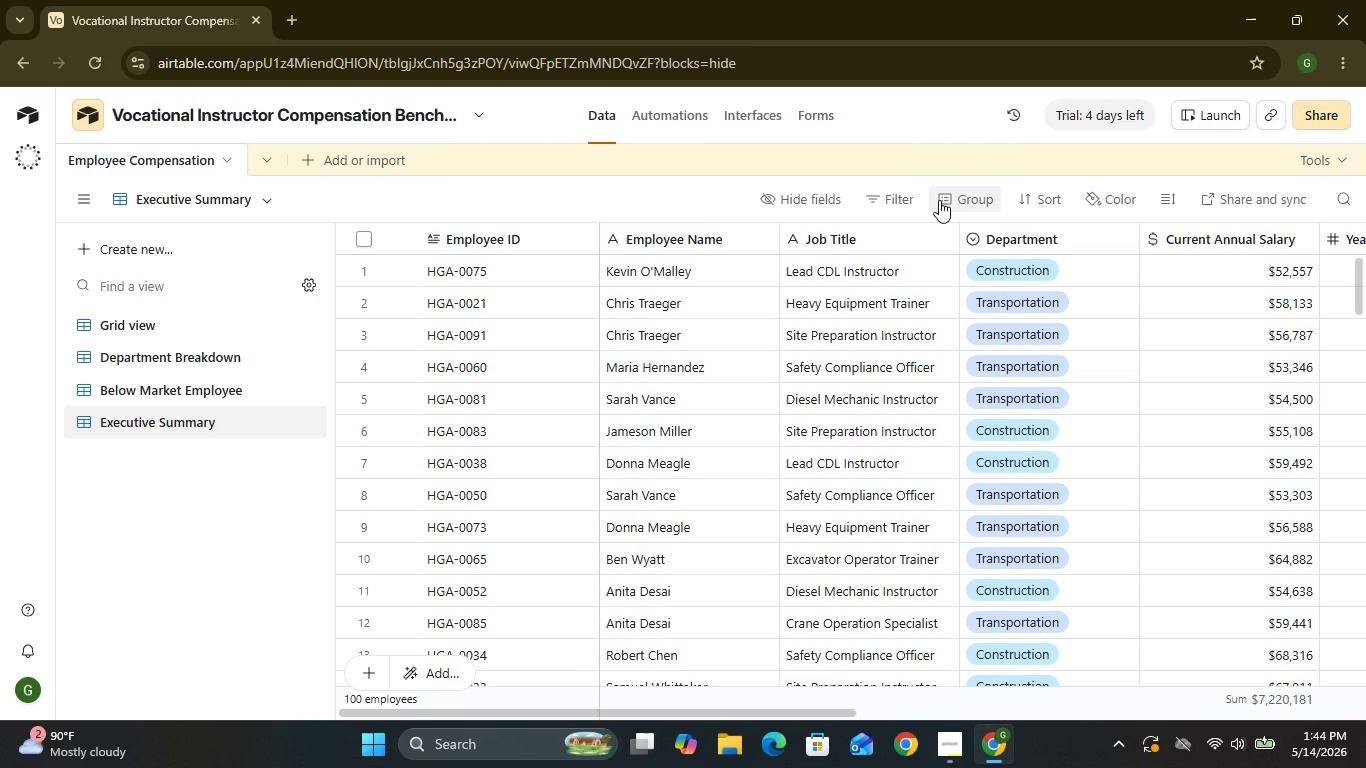 
left_click([939, 200])
 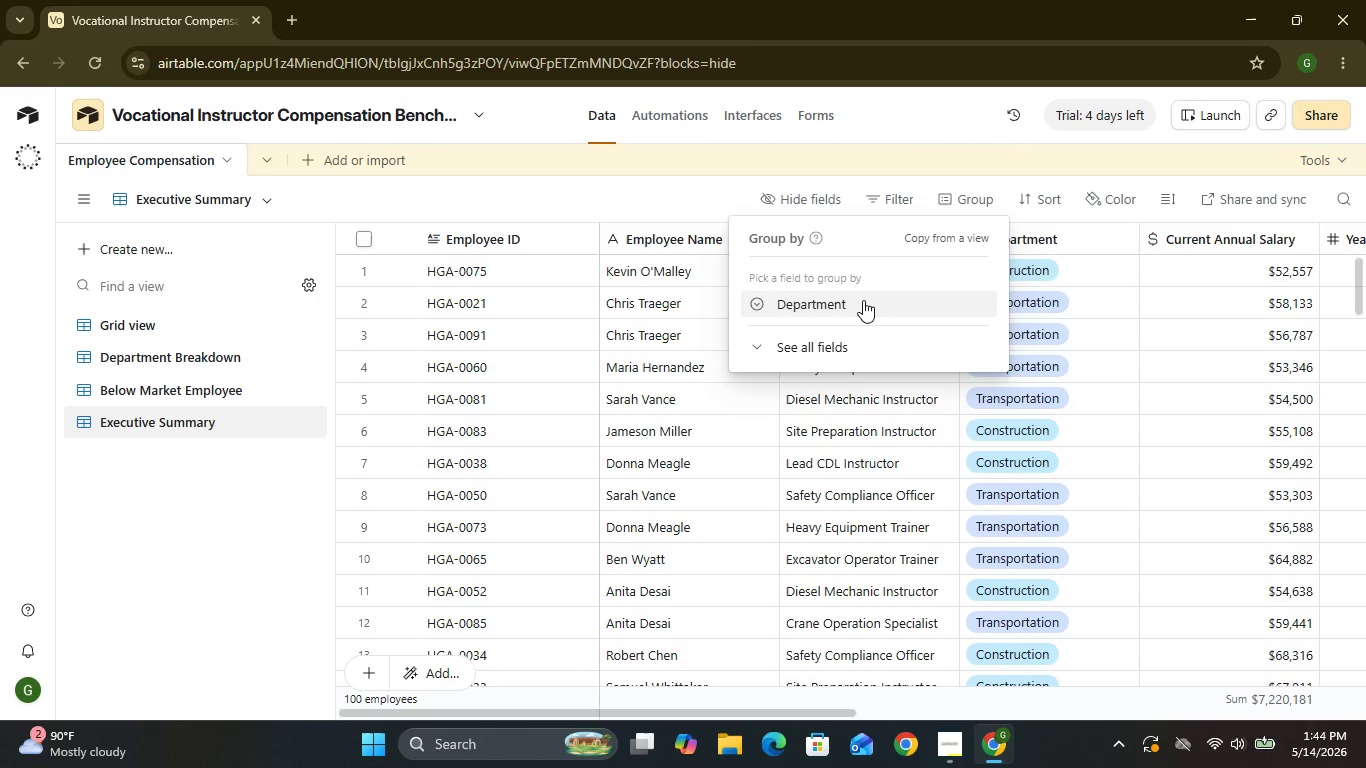 
left_click([863, 300])
 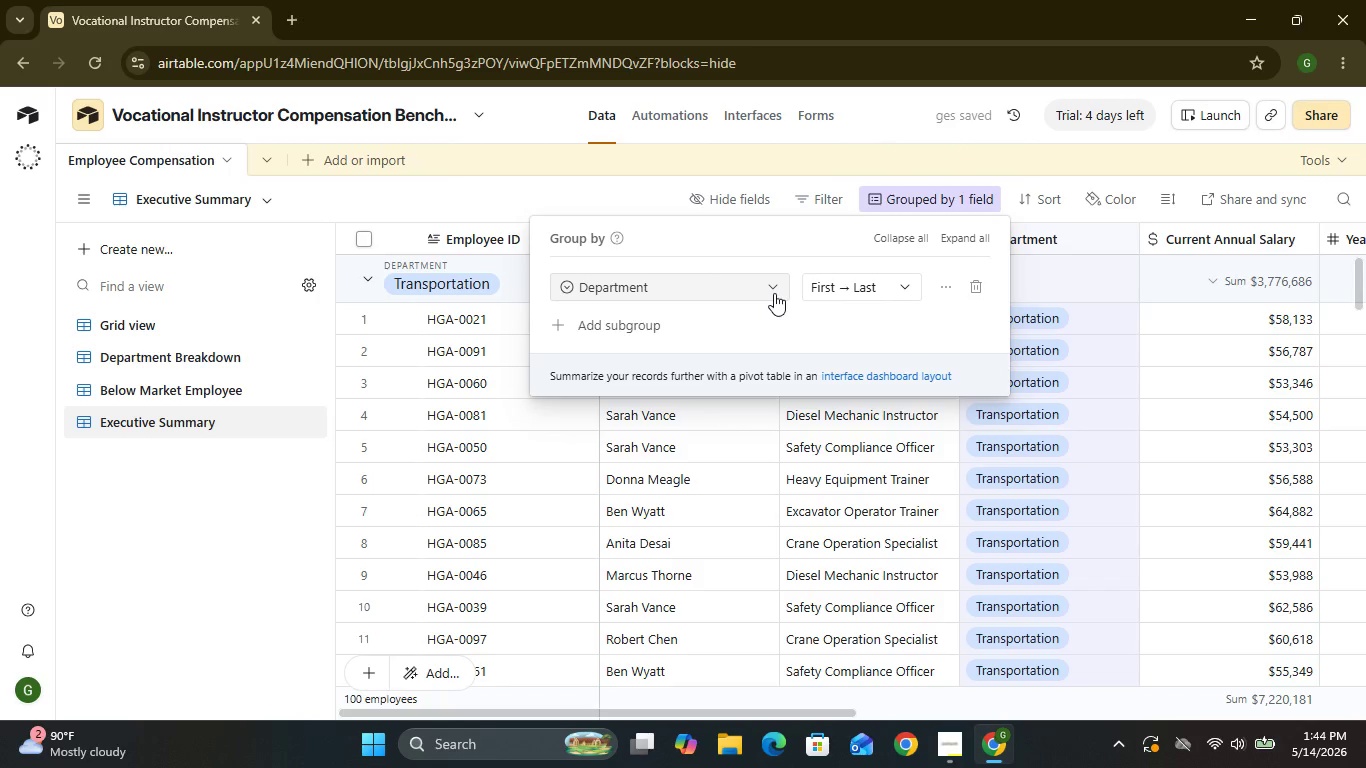 
left_click([774, 293])
 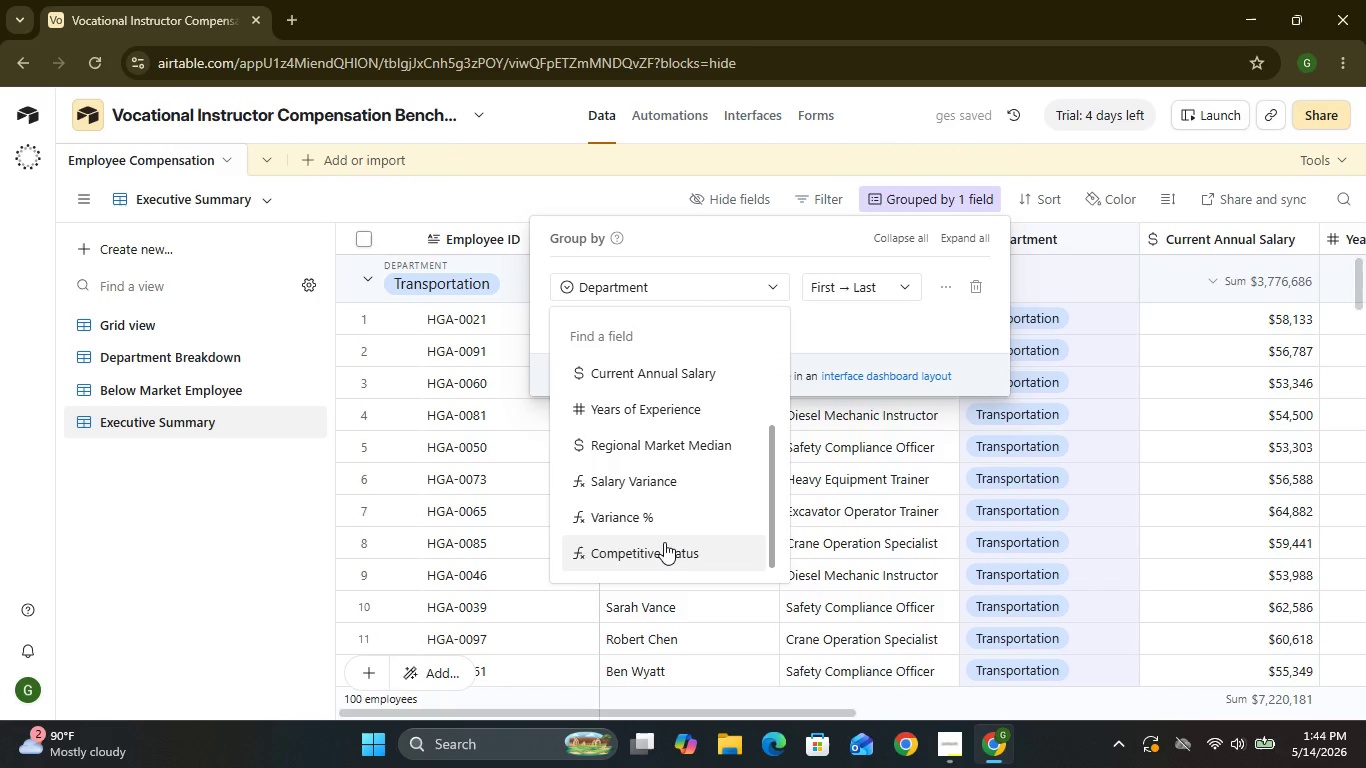 
wait(5.06)
 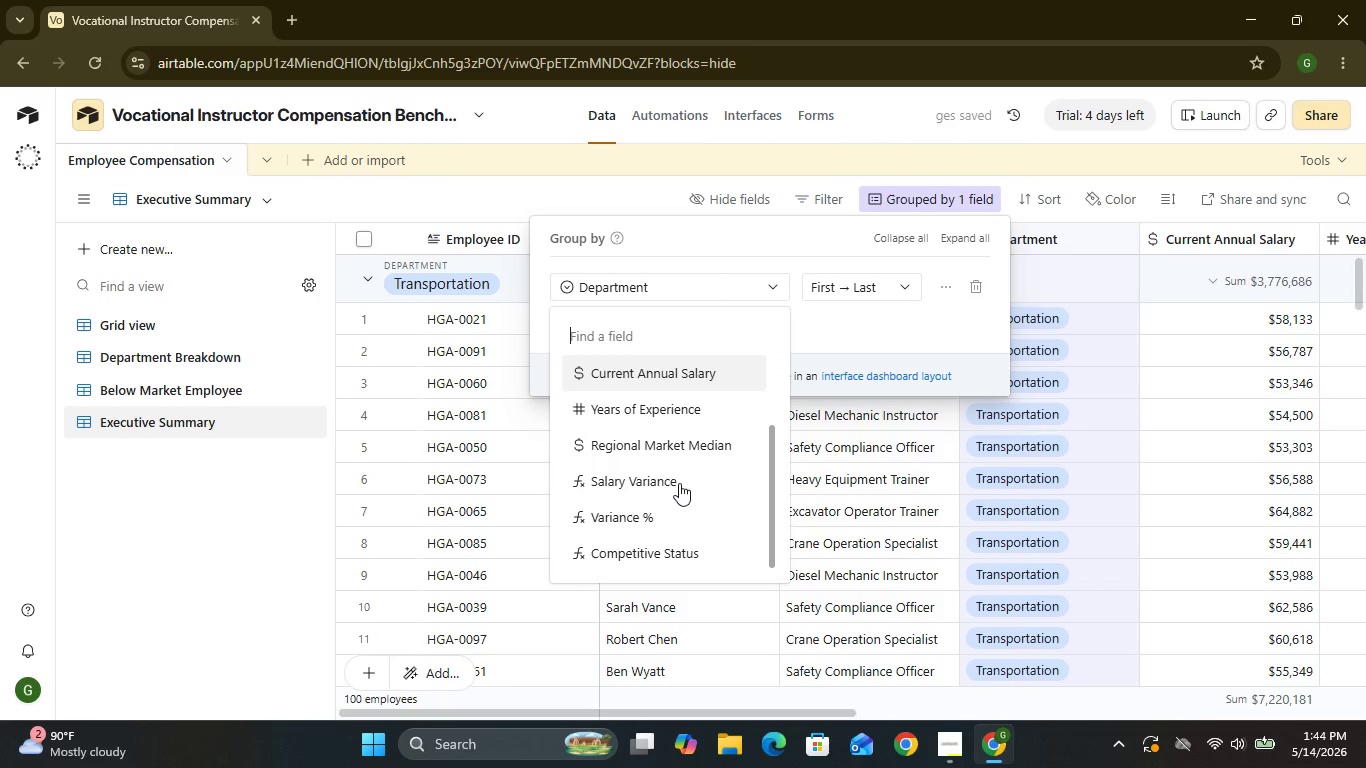 
left_click([664, 553])
 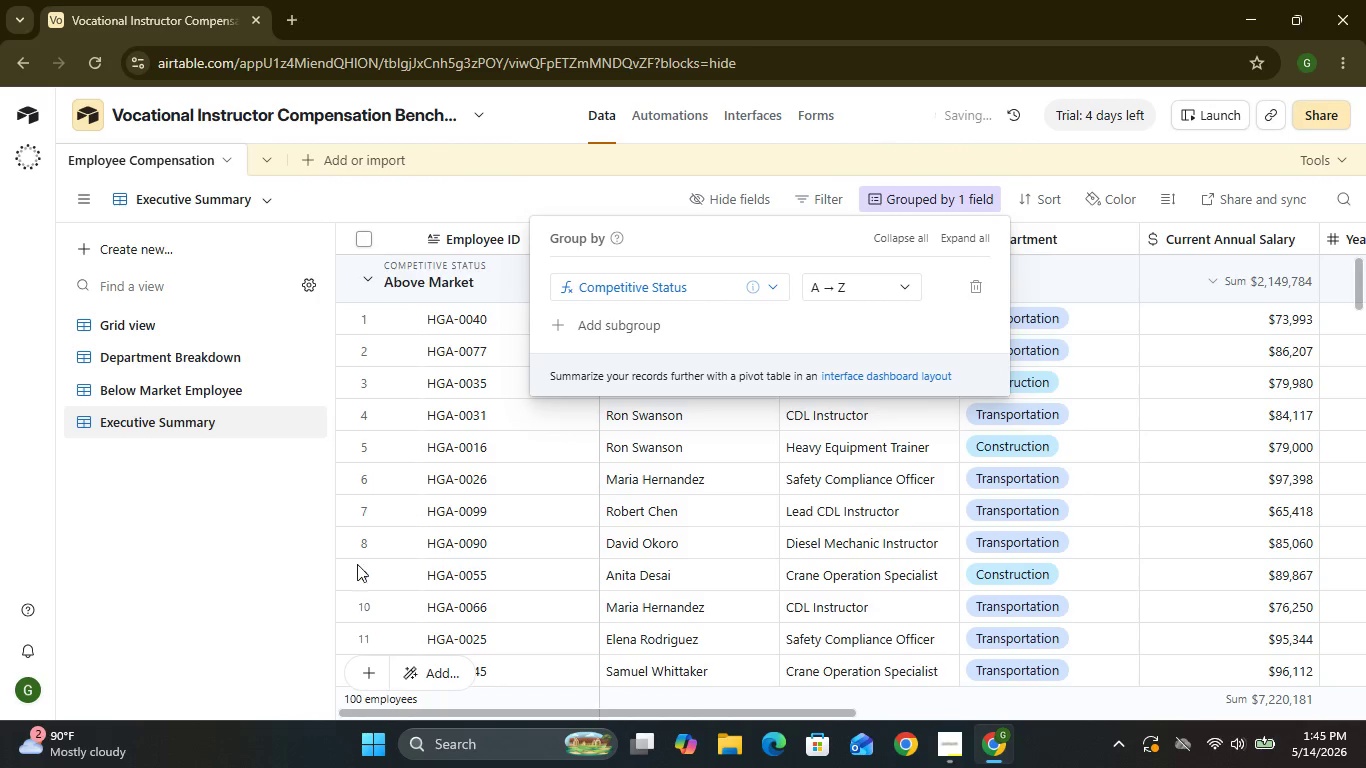 
left_click([212, 590])
 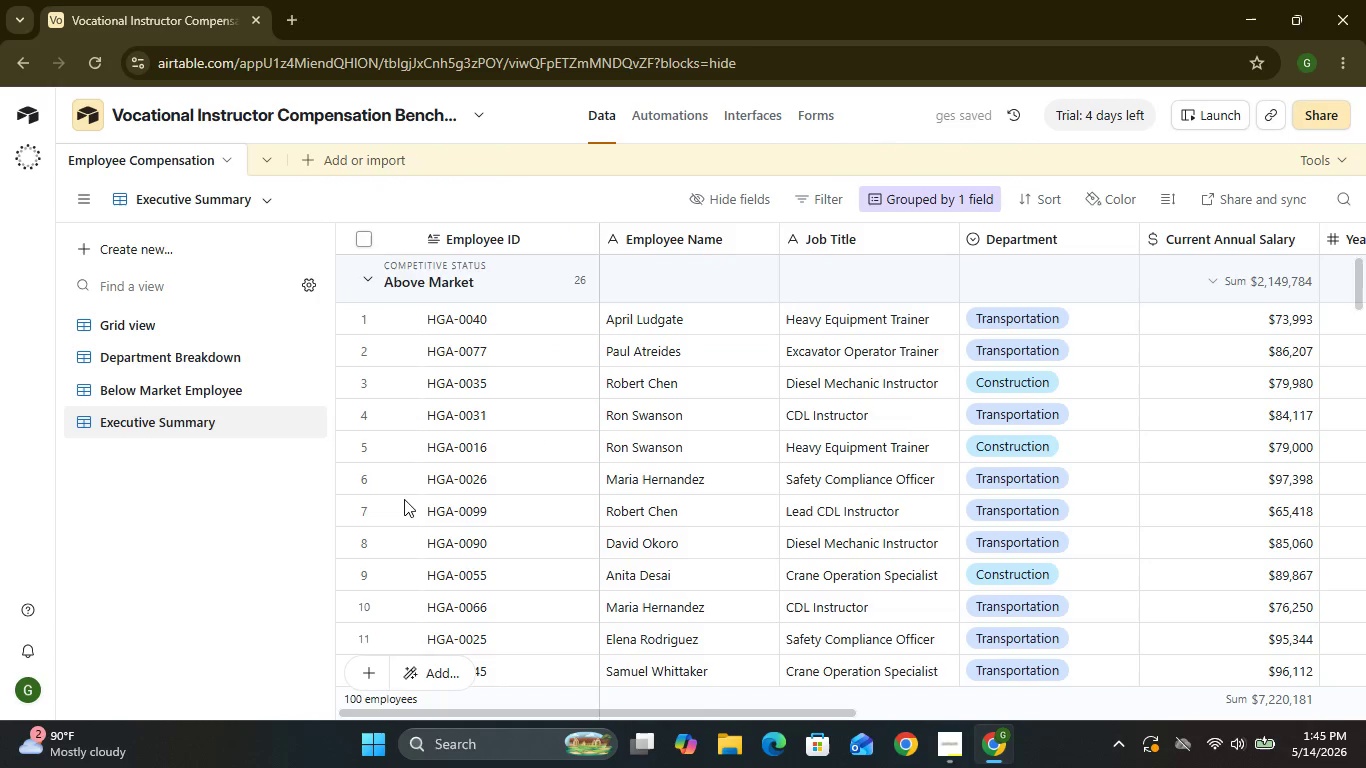 
mouse_move([480, 495])
 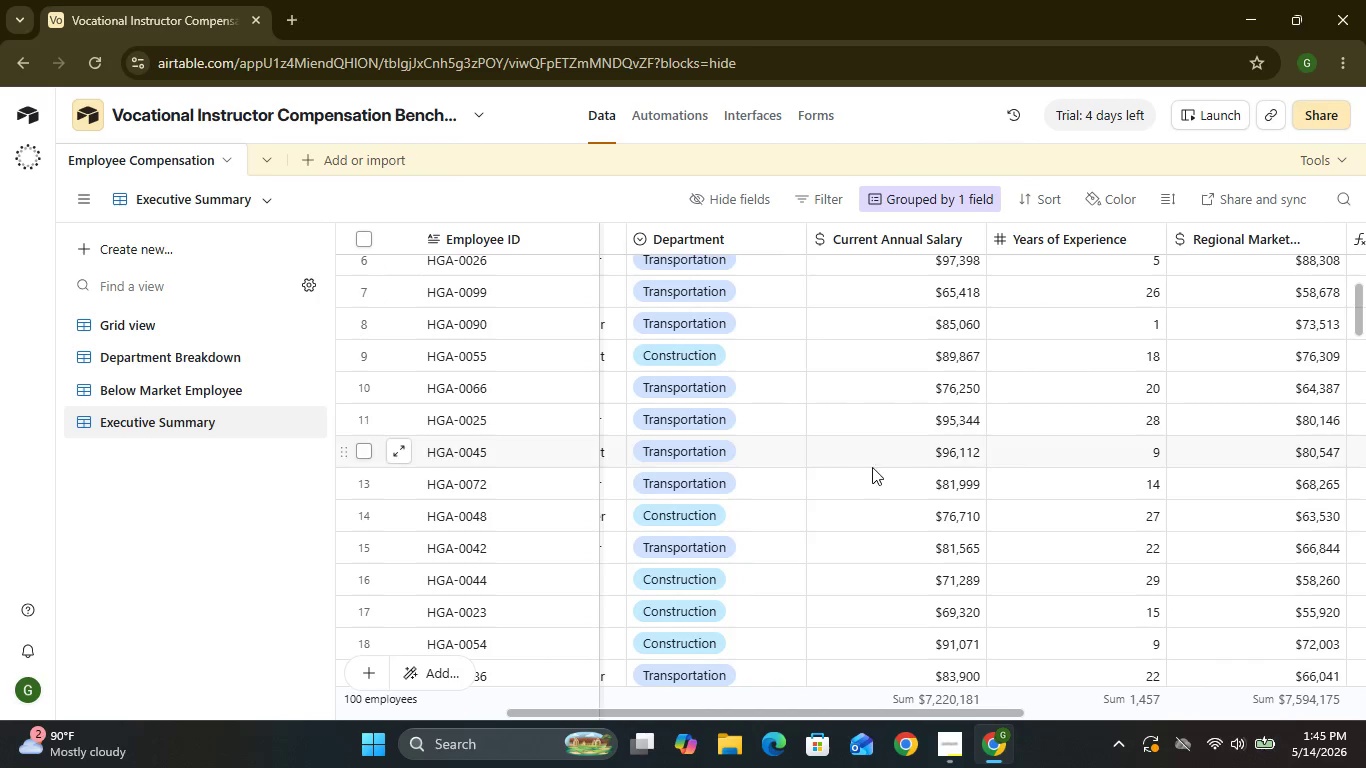 
wait(10.41)
 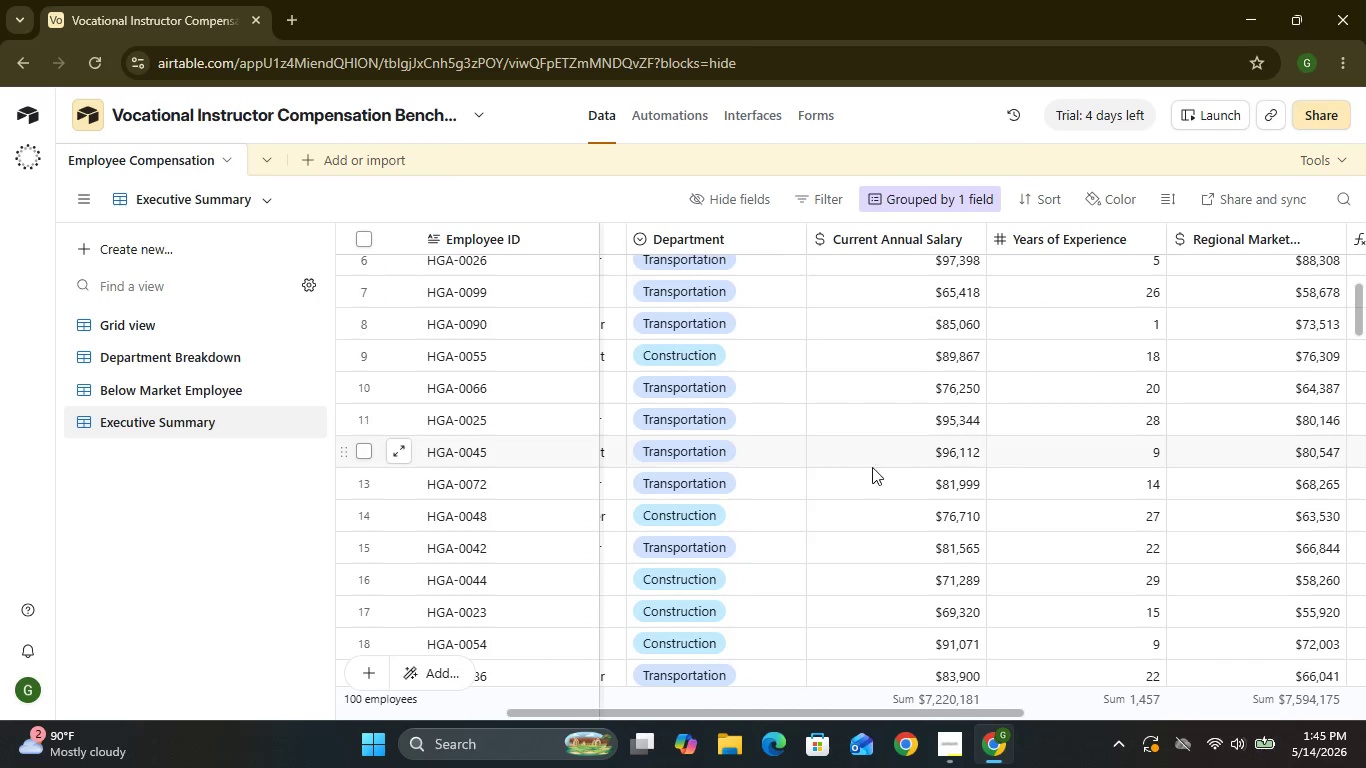 
mouse_move([735, 447])
 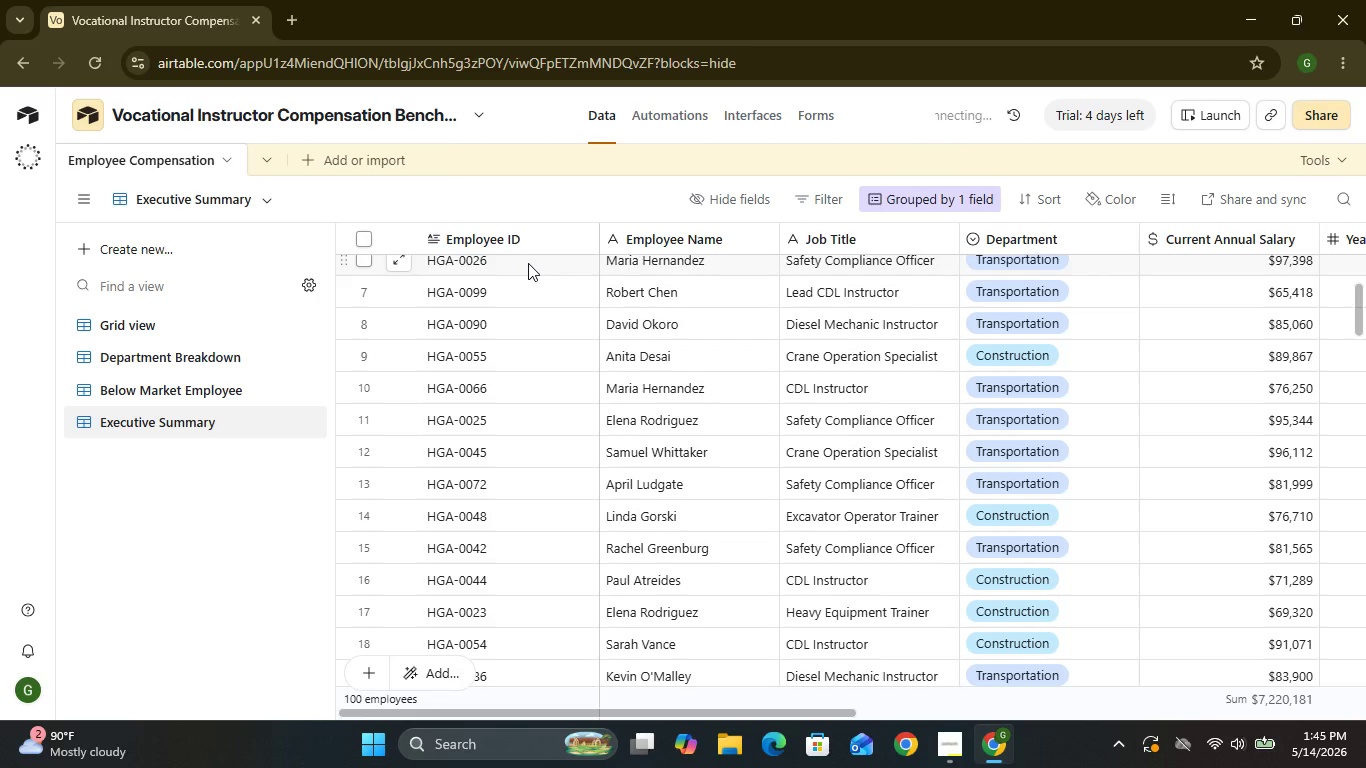 
wait(12.86)
 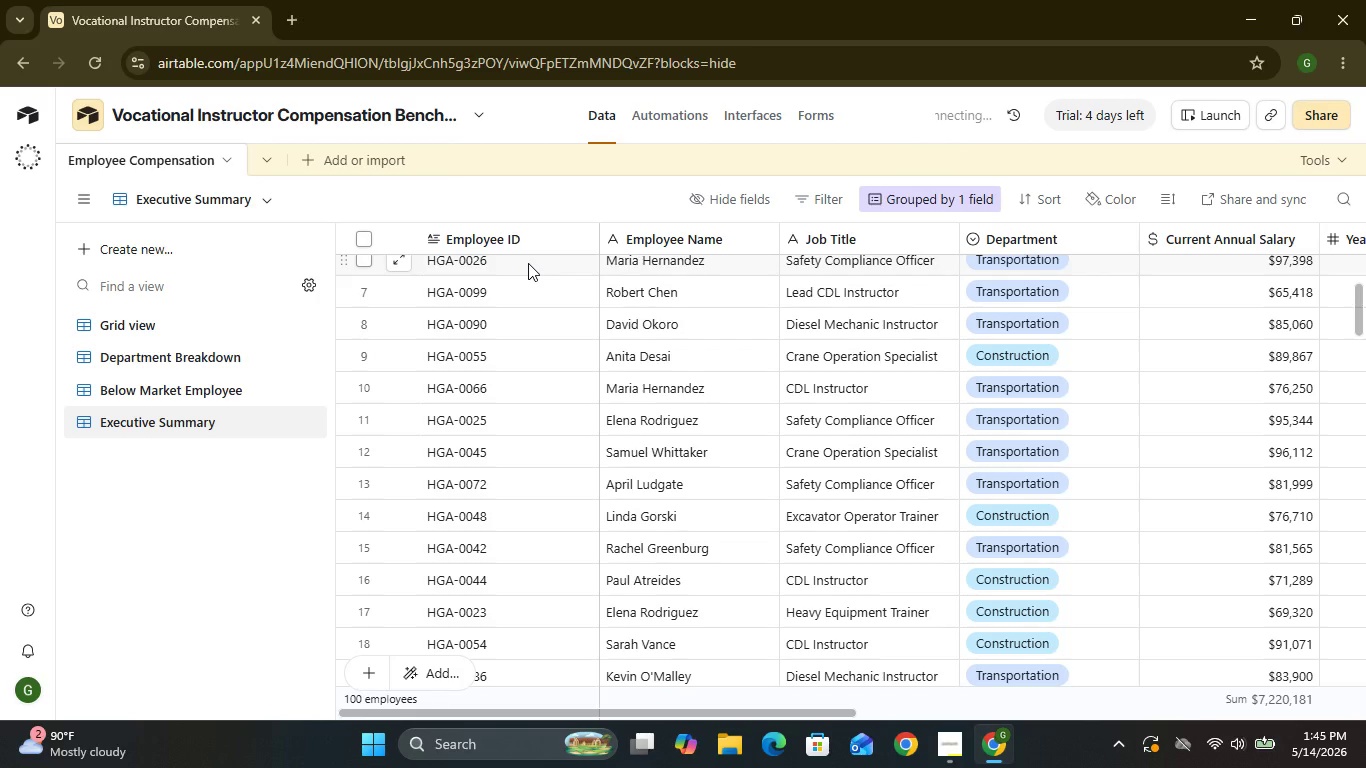 
left_click([146, 327])
 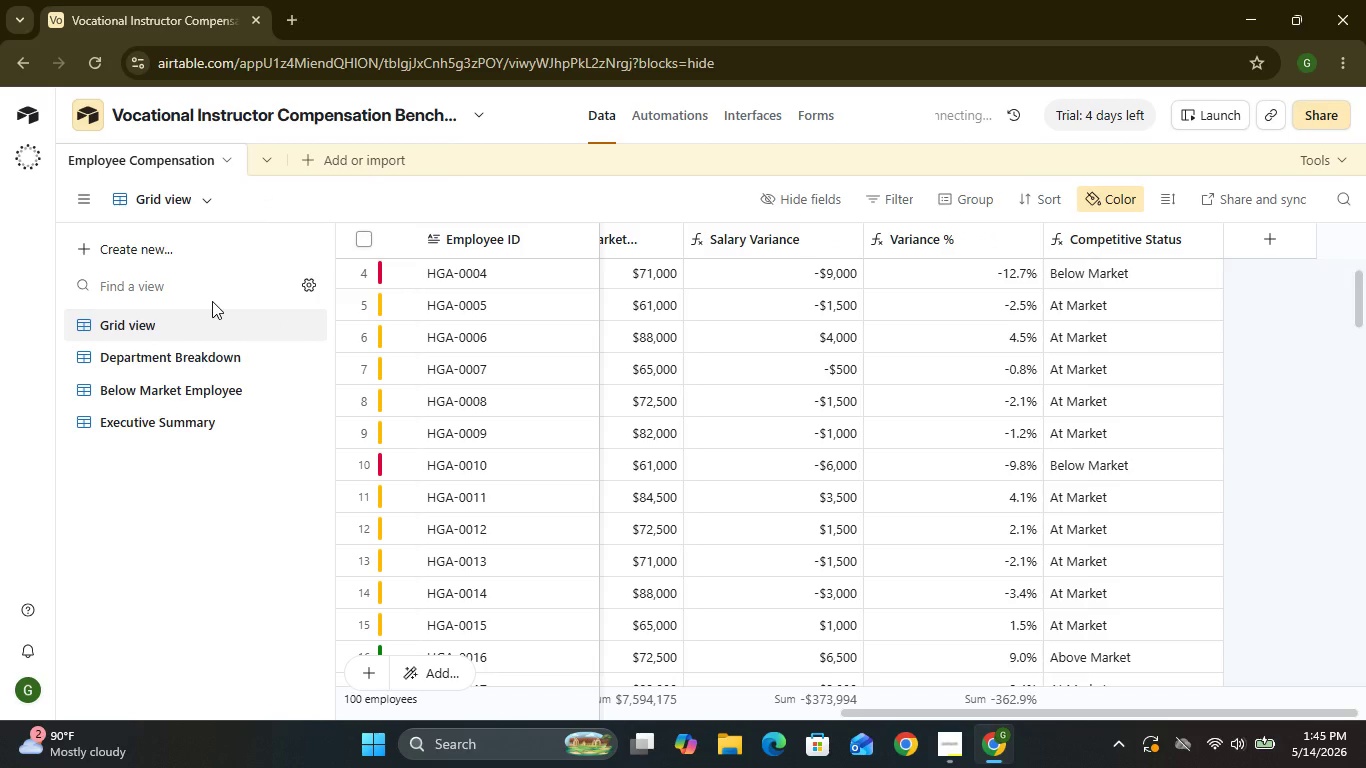 
wait(21.1)
 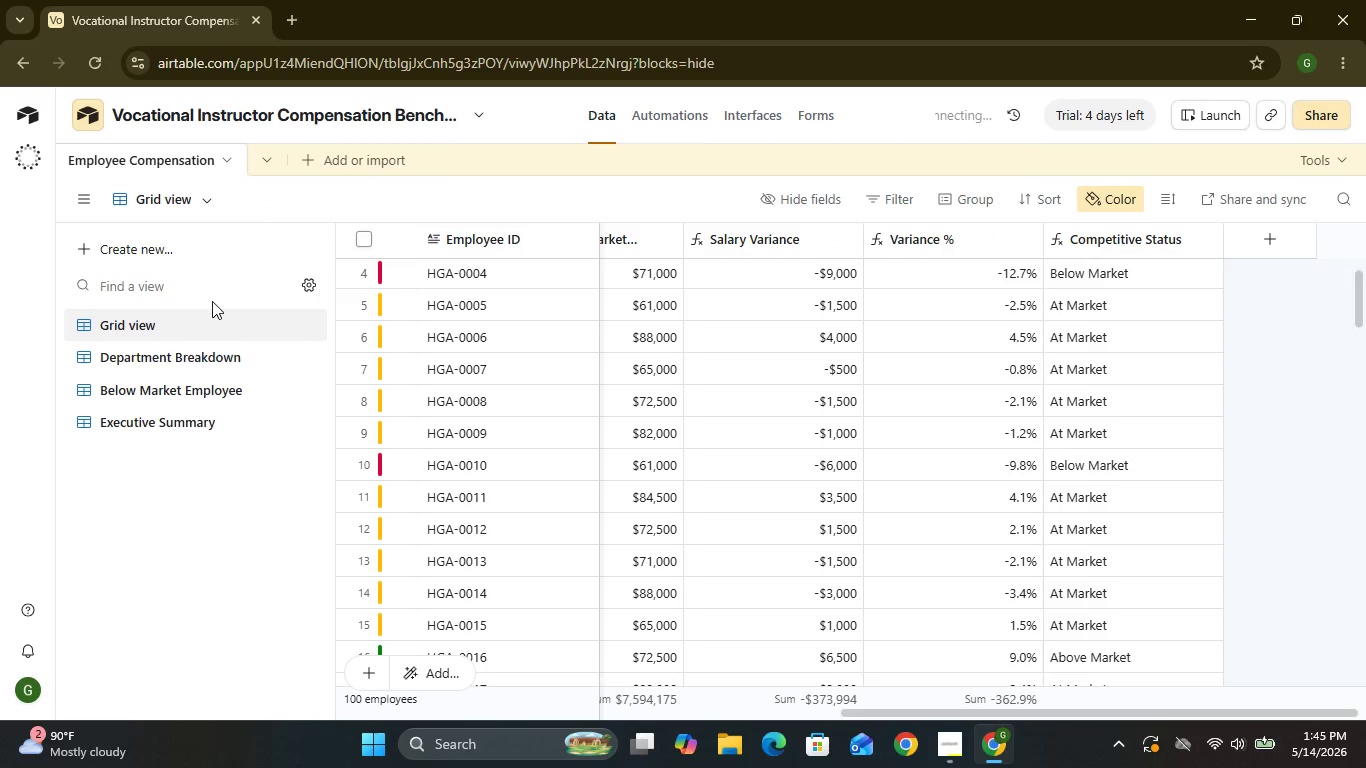 
mouse_move([679, 261])
 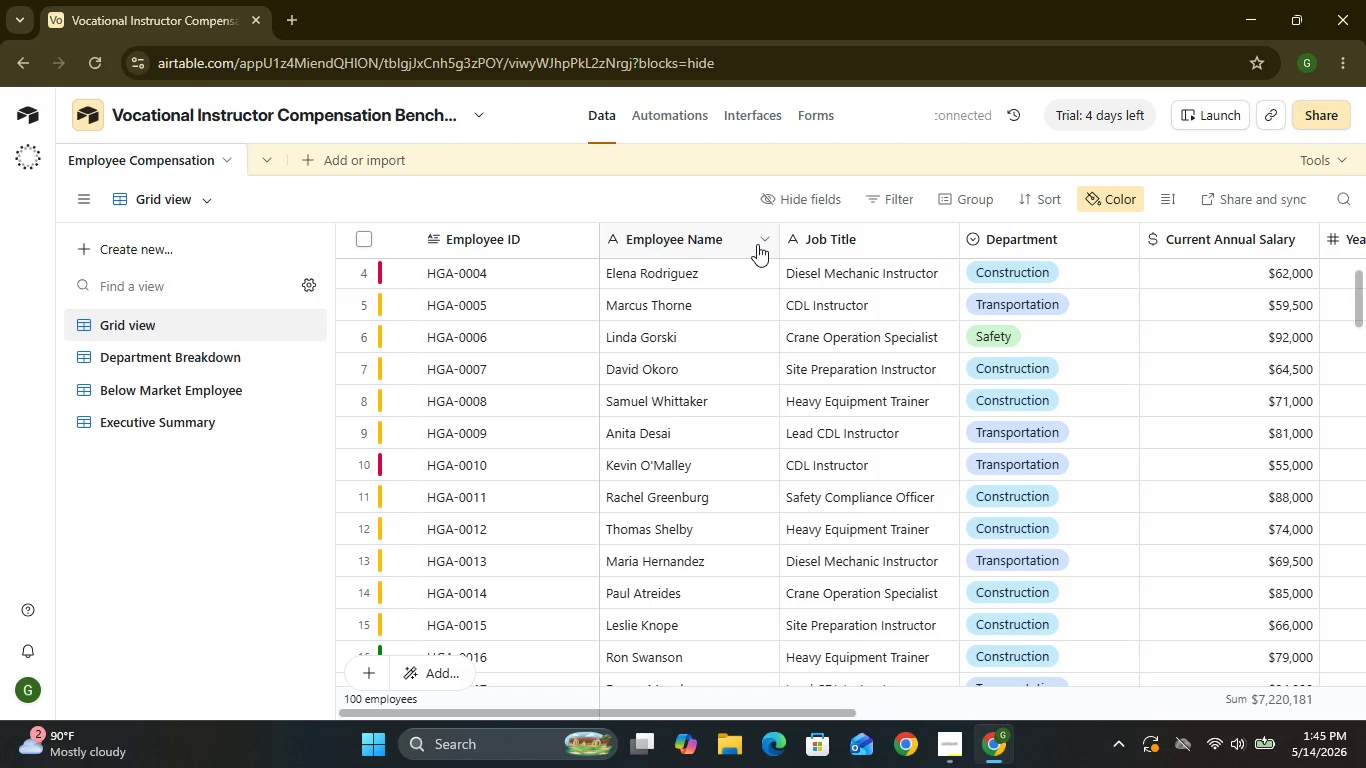 
left_click([757, 244])
 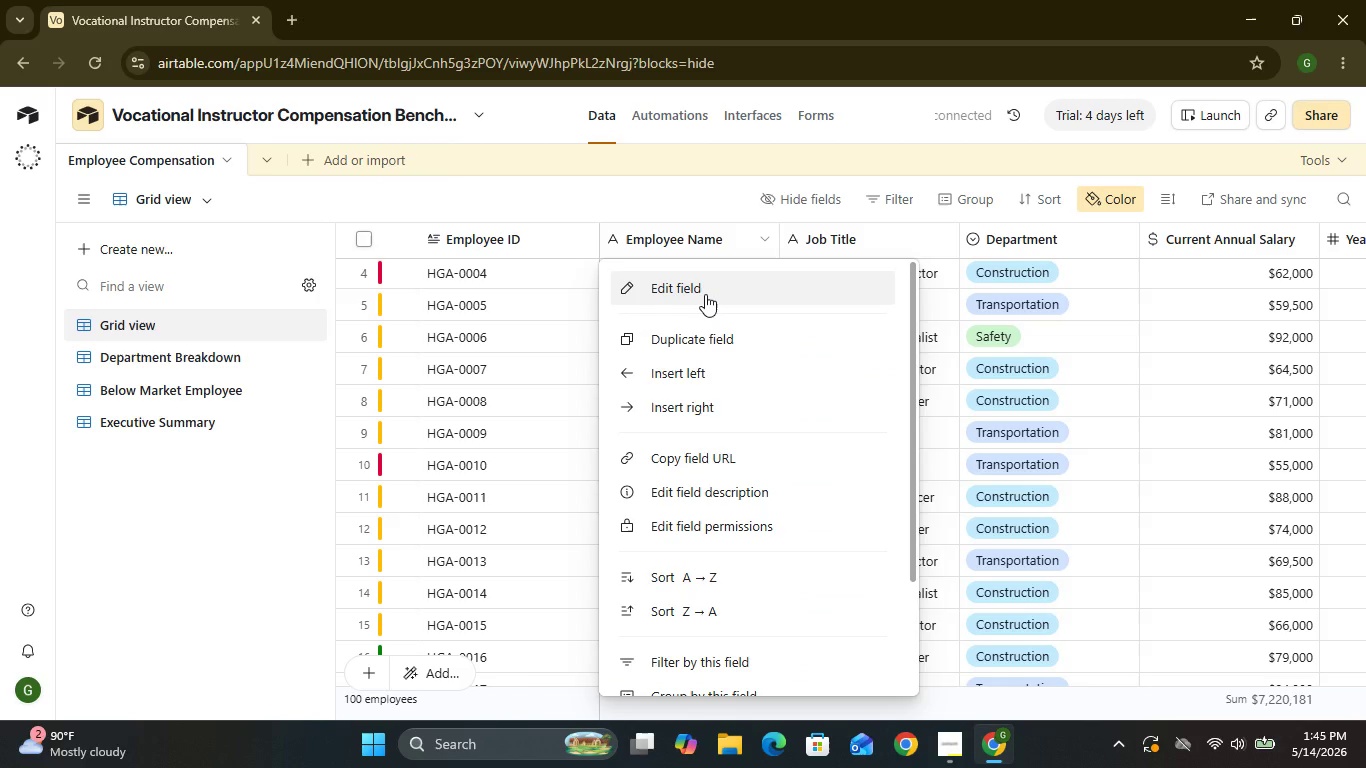 
left_click([705, 294])
 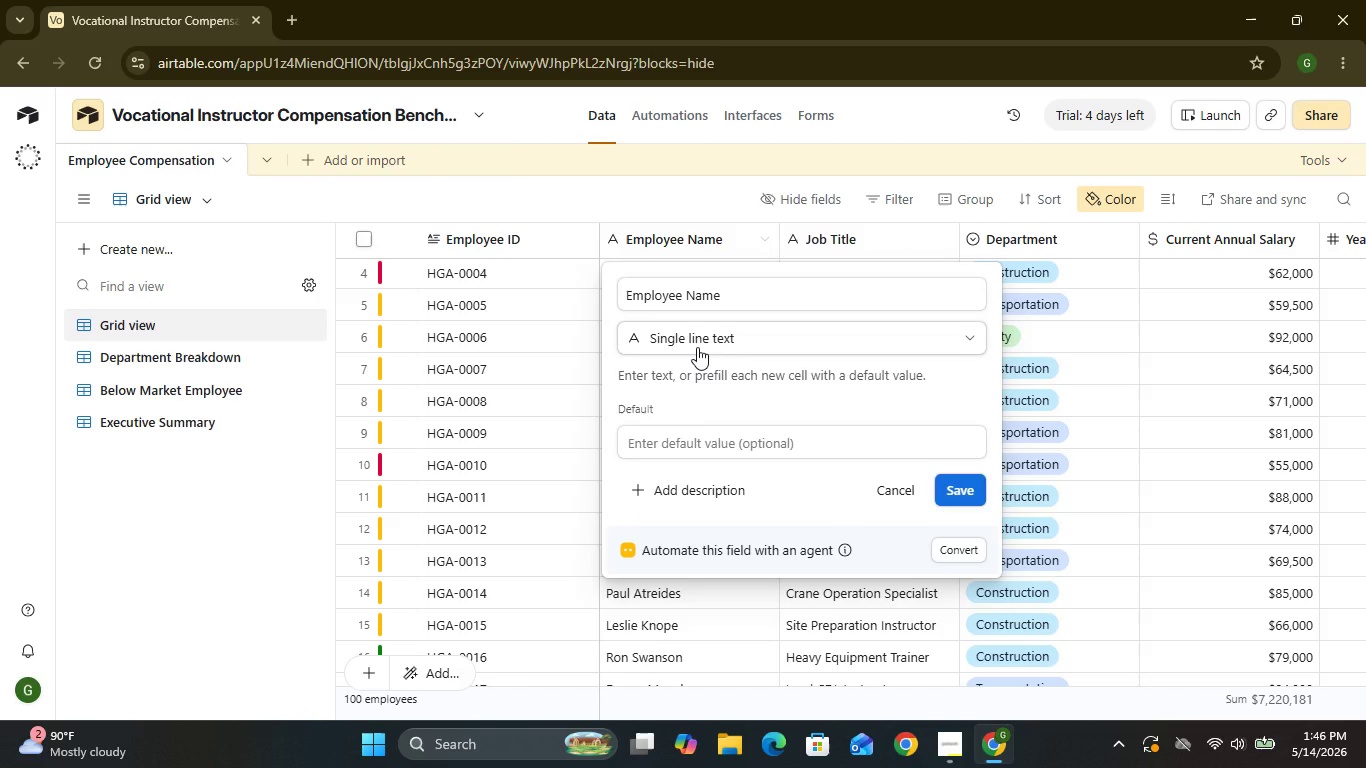 
wait(6.44)
 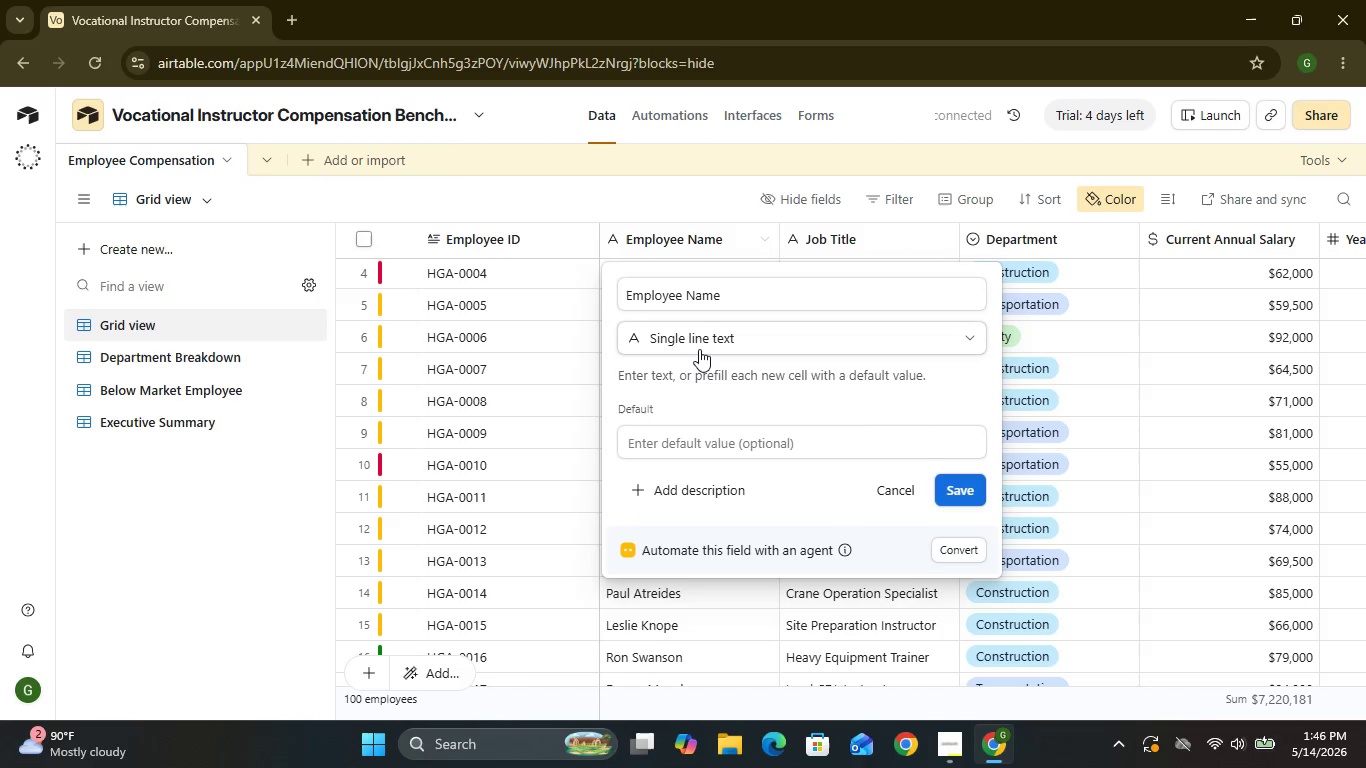 
left_click([687, 489])
 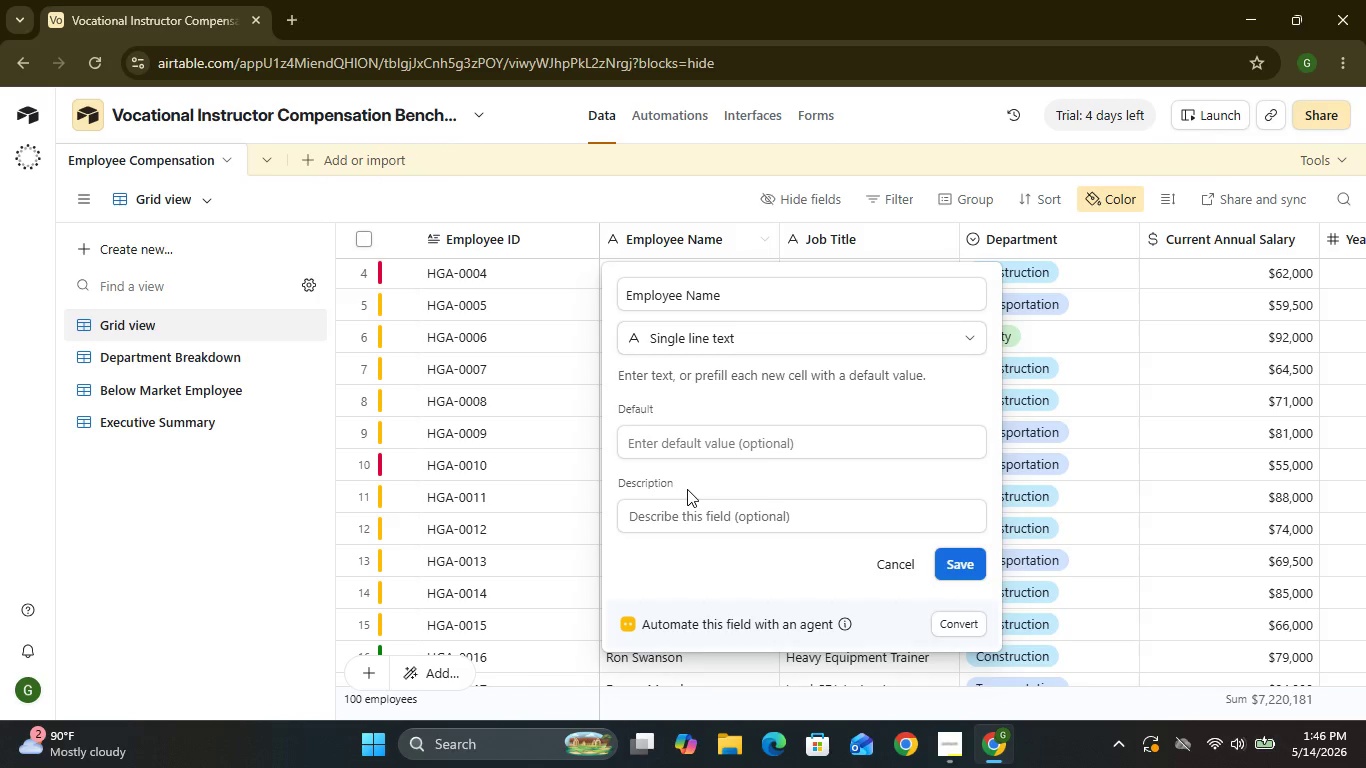 
wait(7.36)
 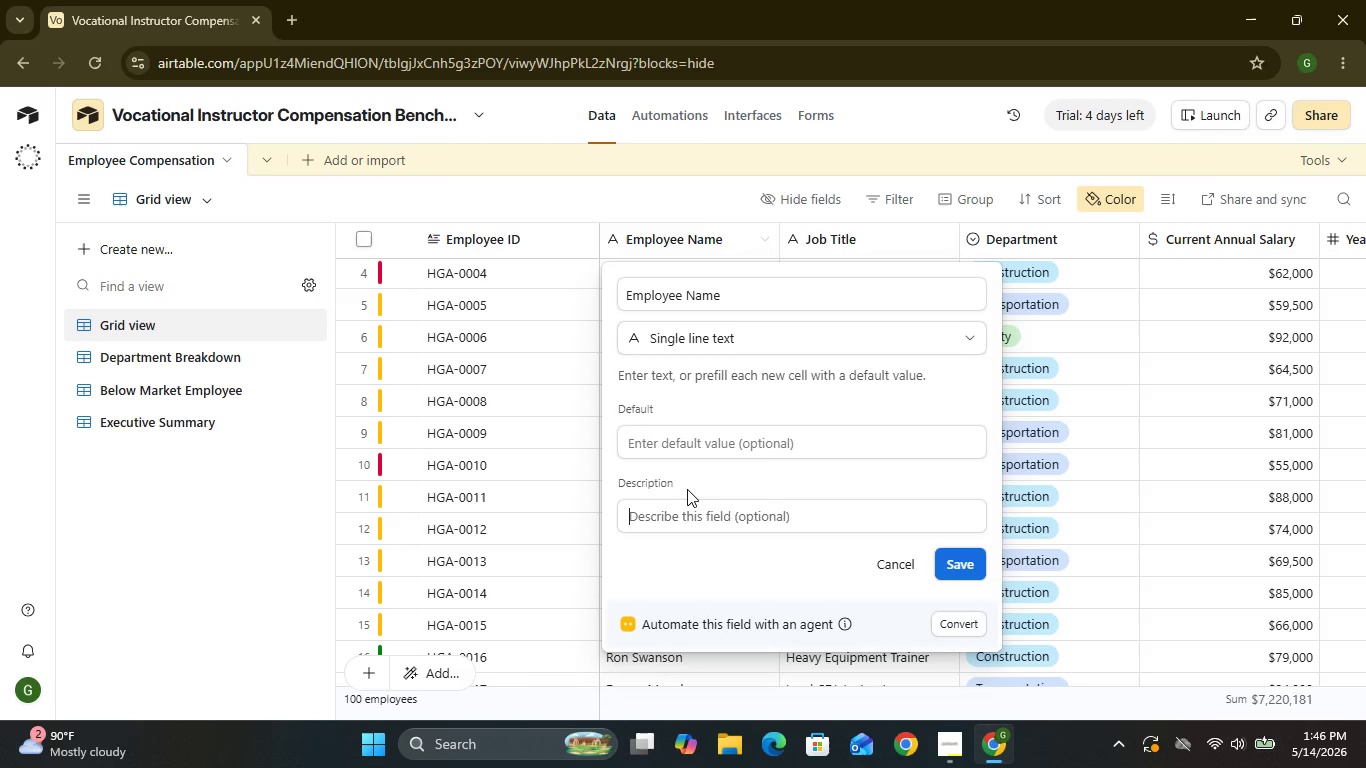 
type(This Stores employee names as text)
 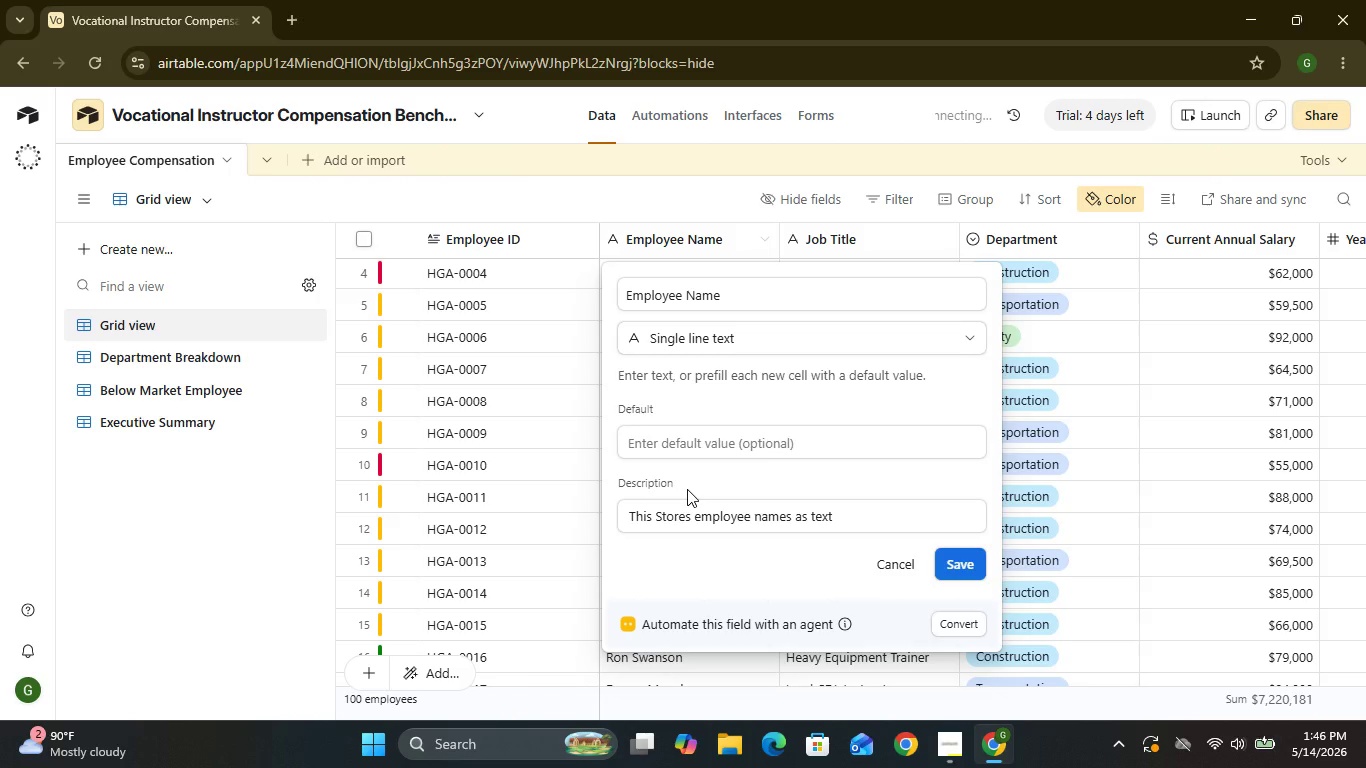 
left_click([663, 514])
 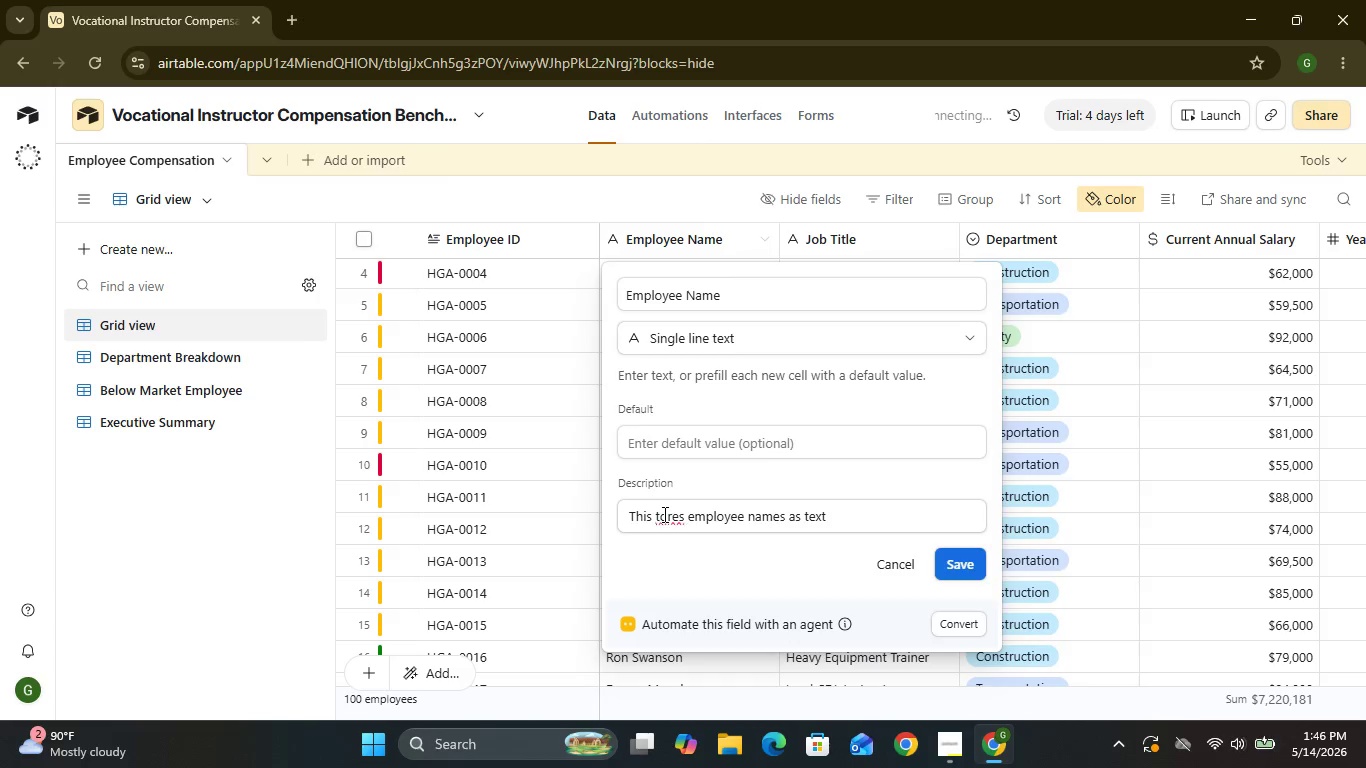 
key(Backspace)
 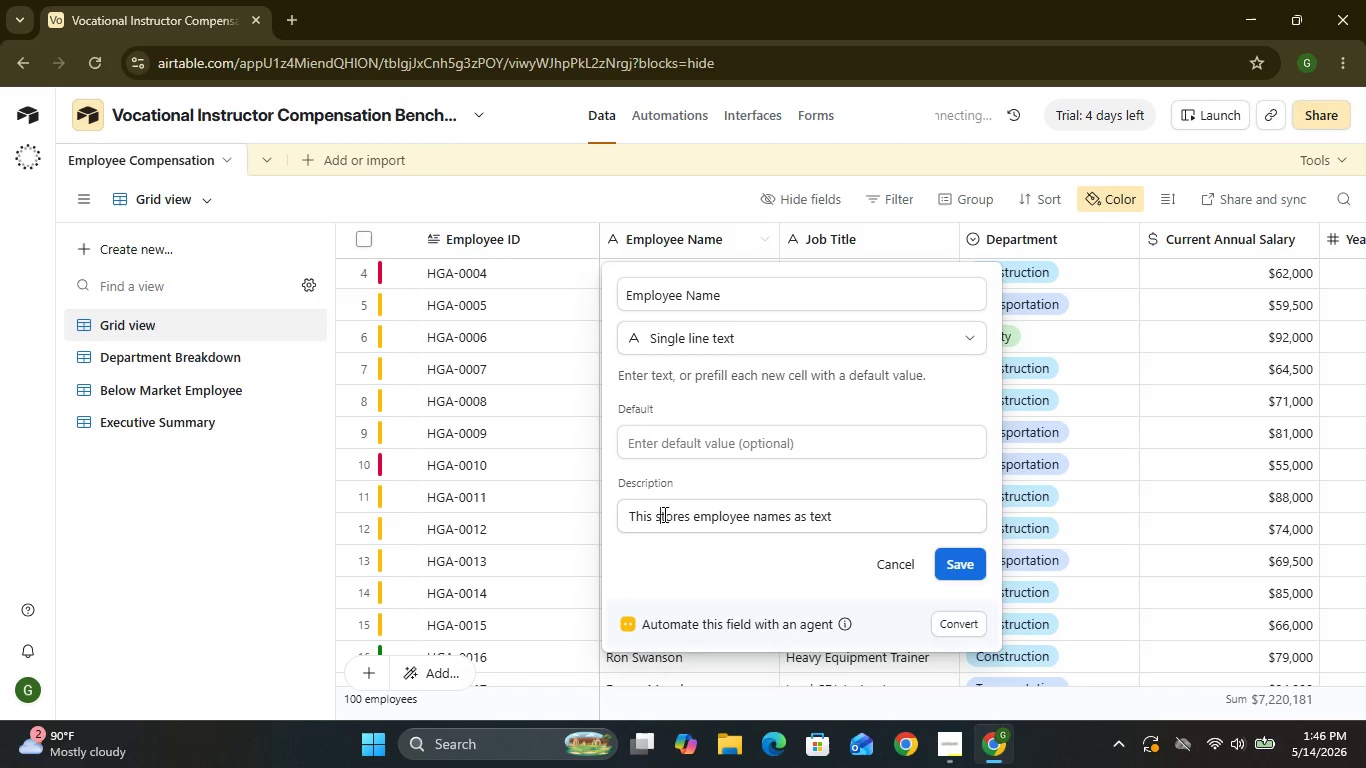 
key(S)
 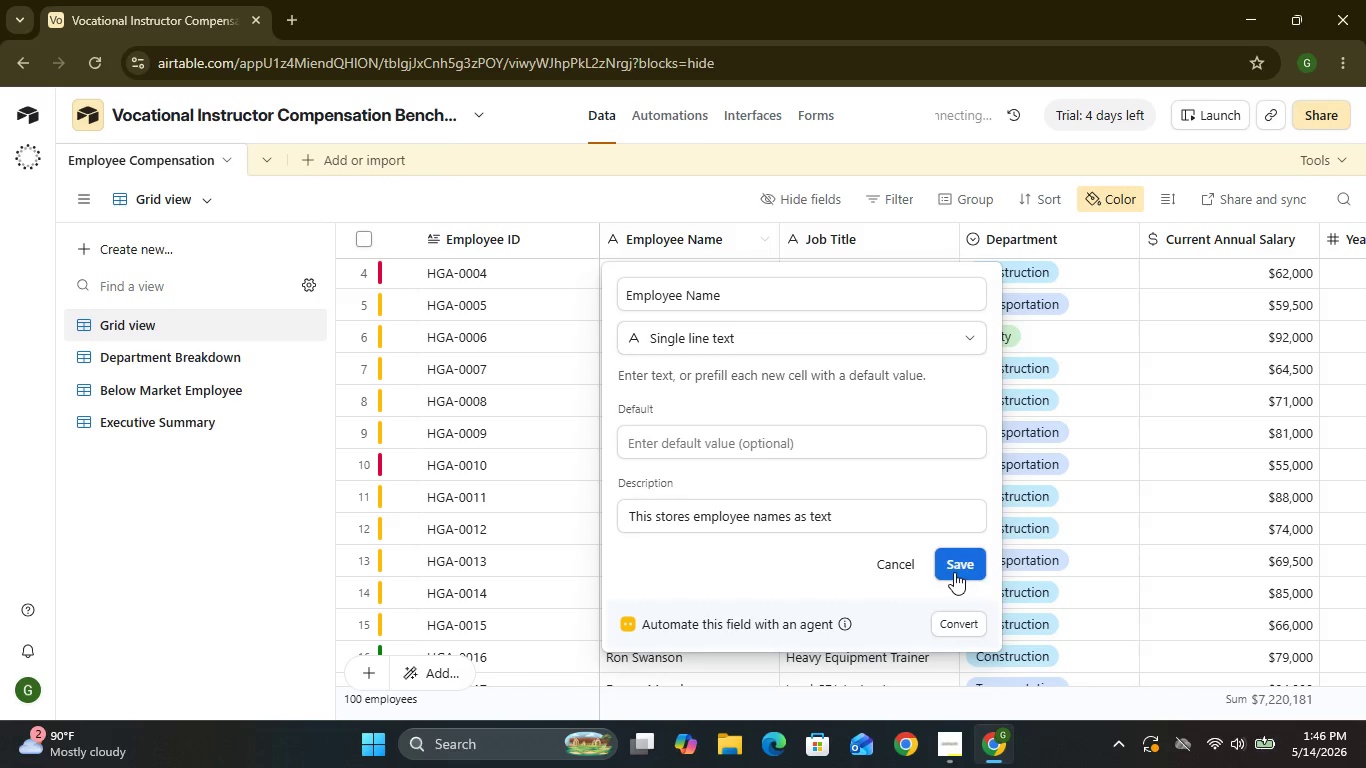 
left_click([954, 572])
 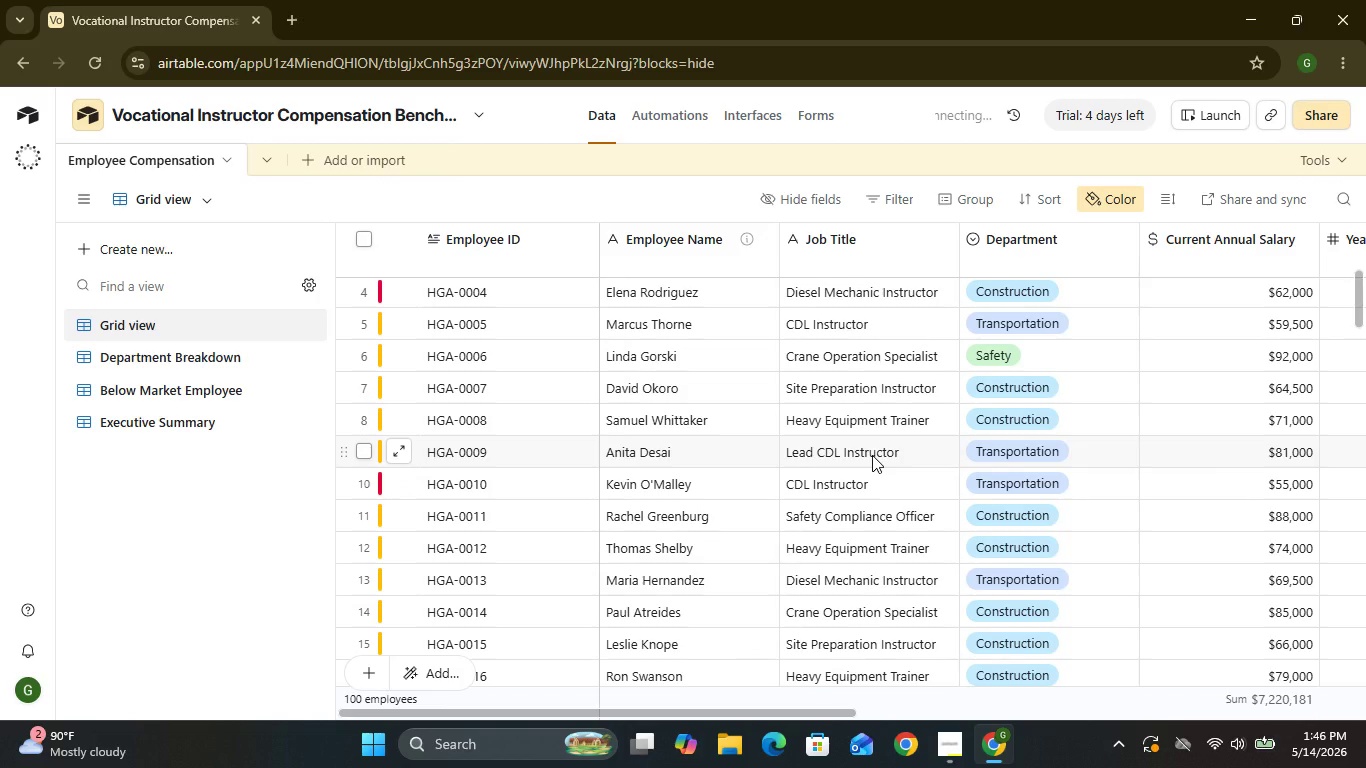 
wait(9.11)
 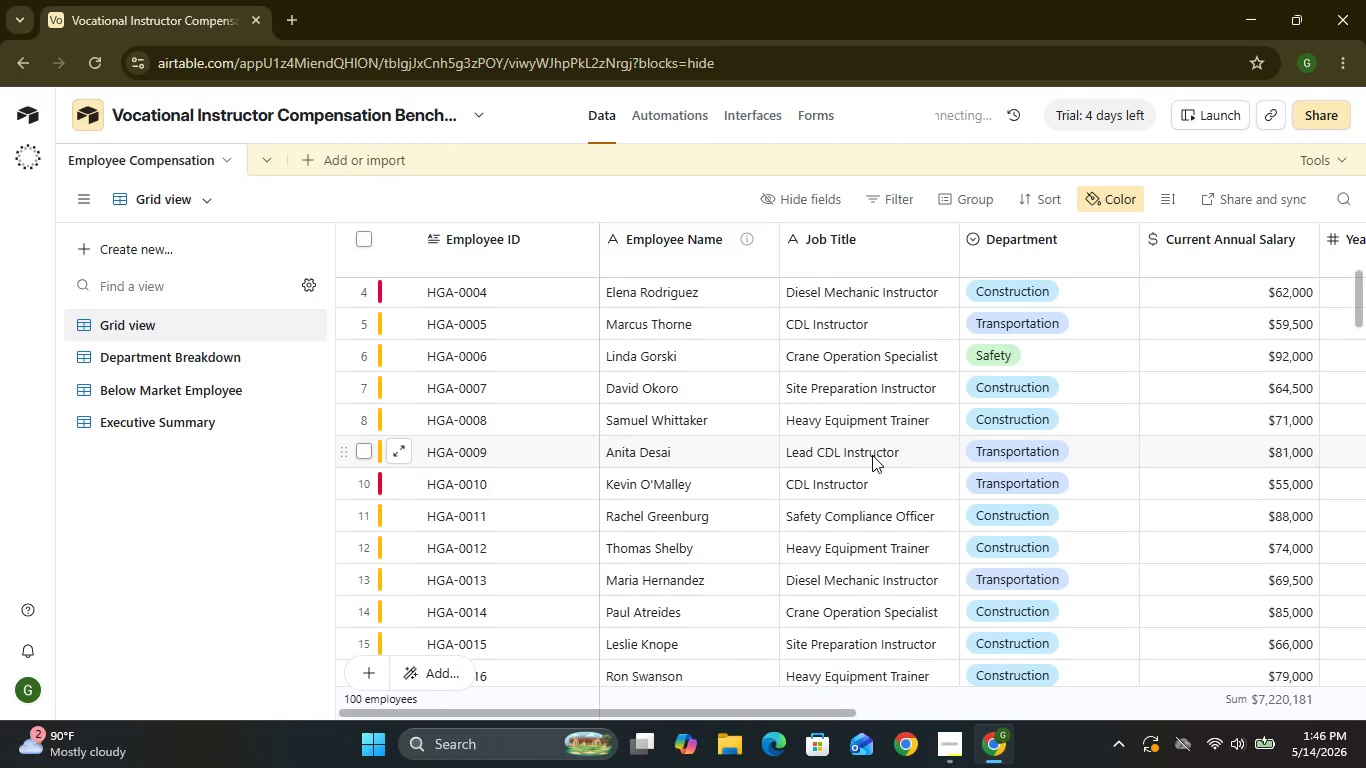 
left_click([947, 240])
 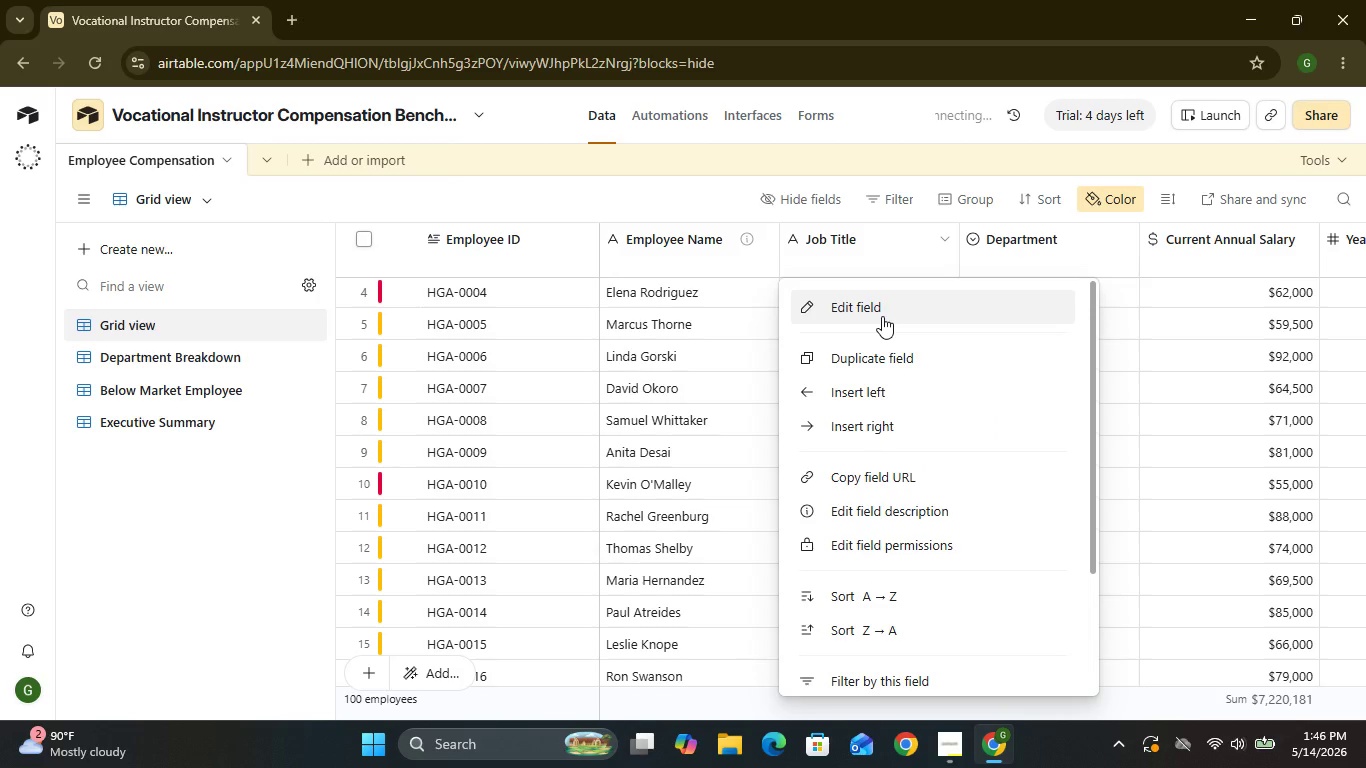 
left_click([882, 316])
 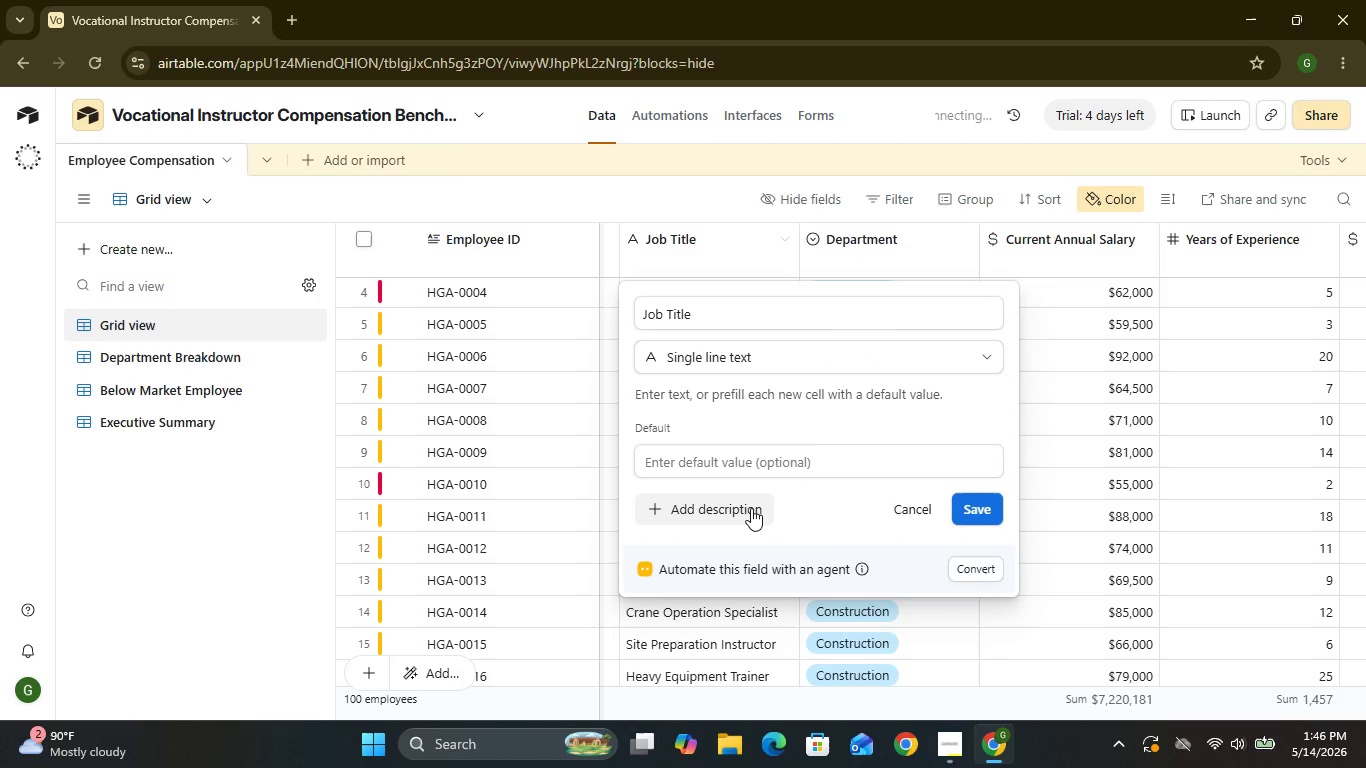 
left_click([751, 508])
 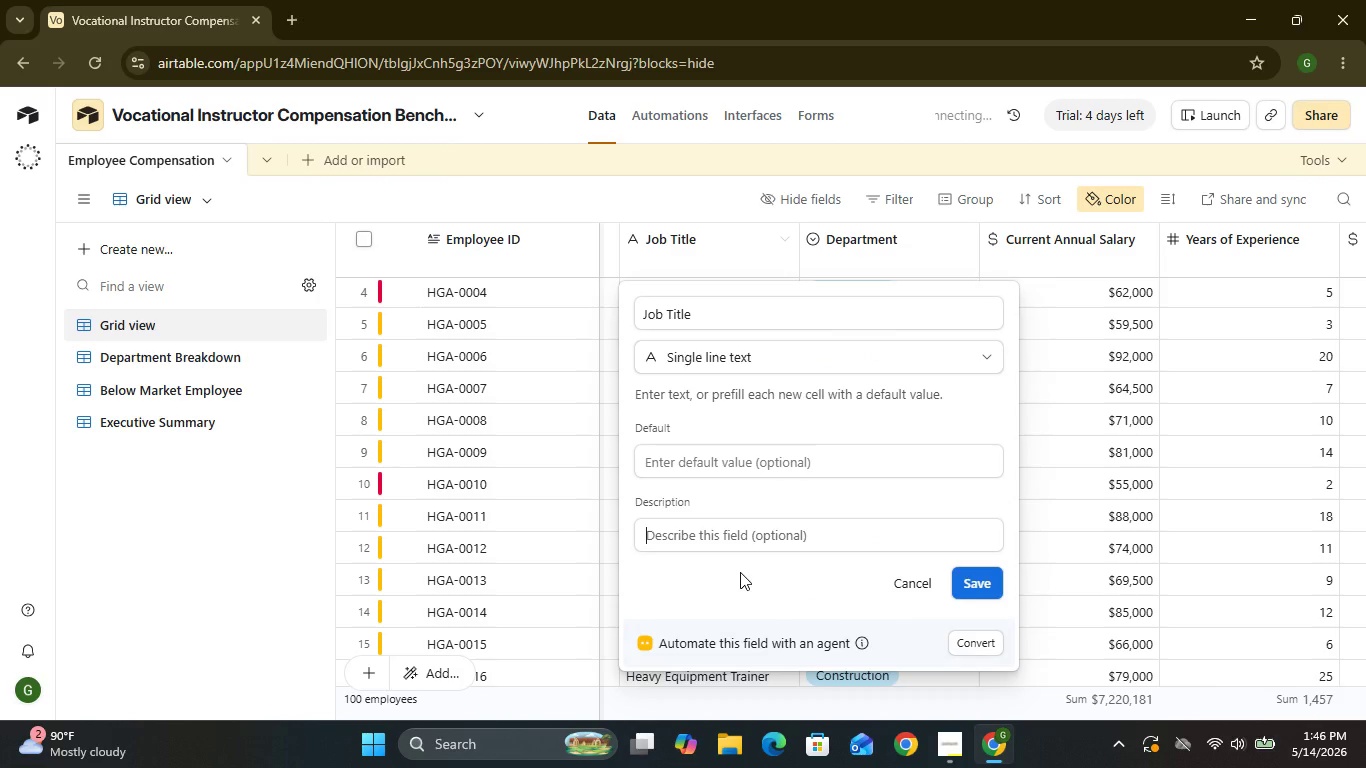 
type(Job T)
key(Backspace)
type(title are text )
 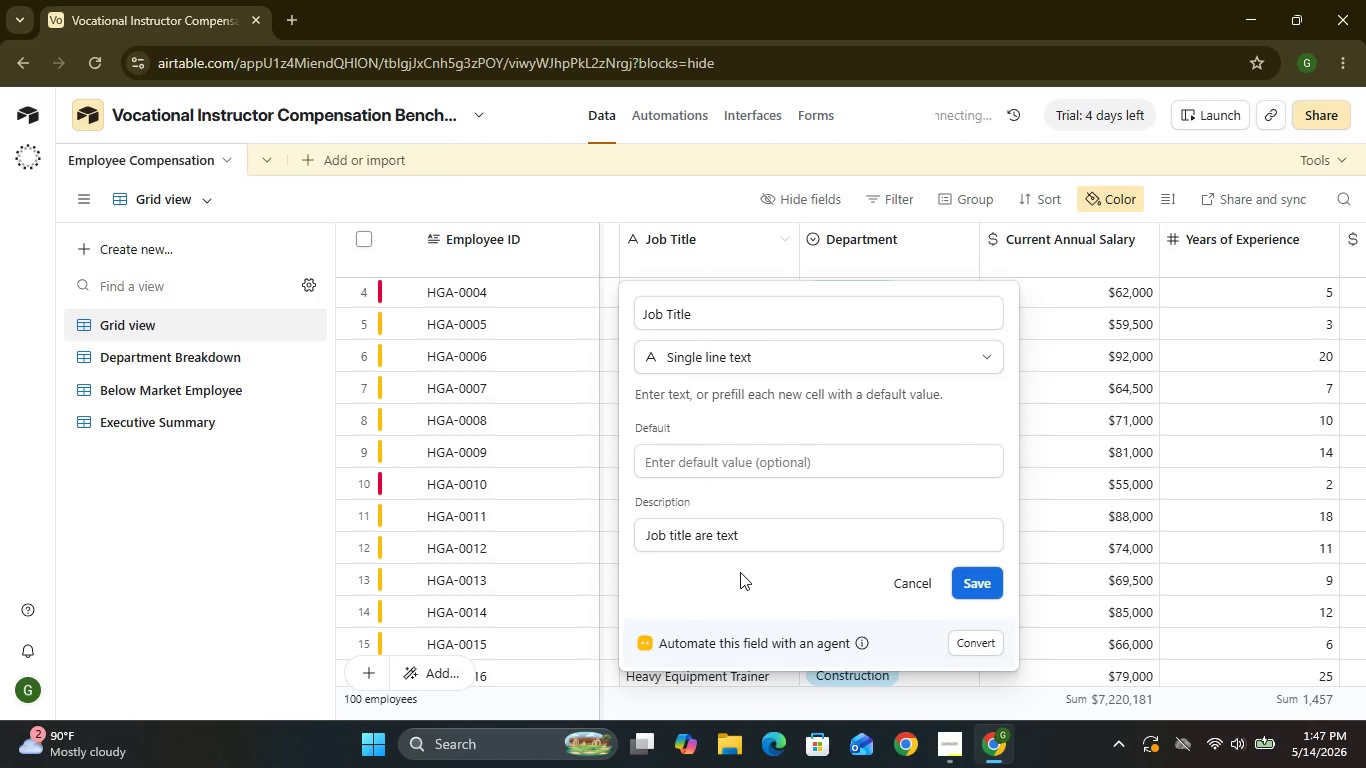 
type(lan)
key(Backspace)
type(bels)
 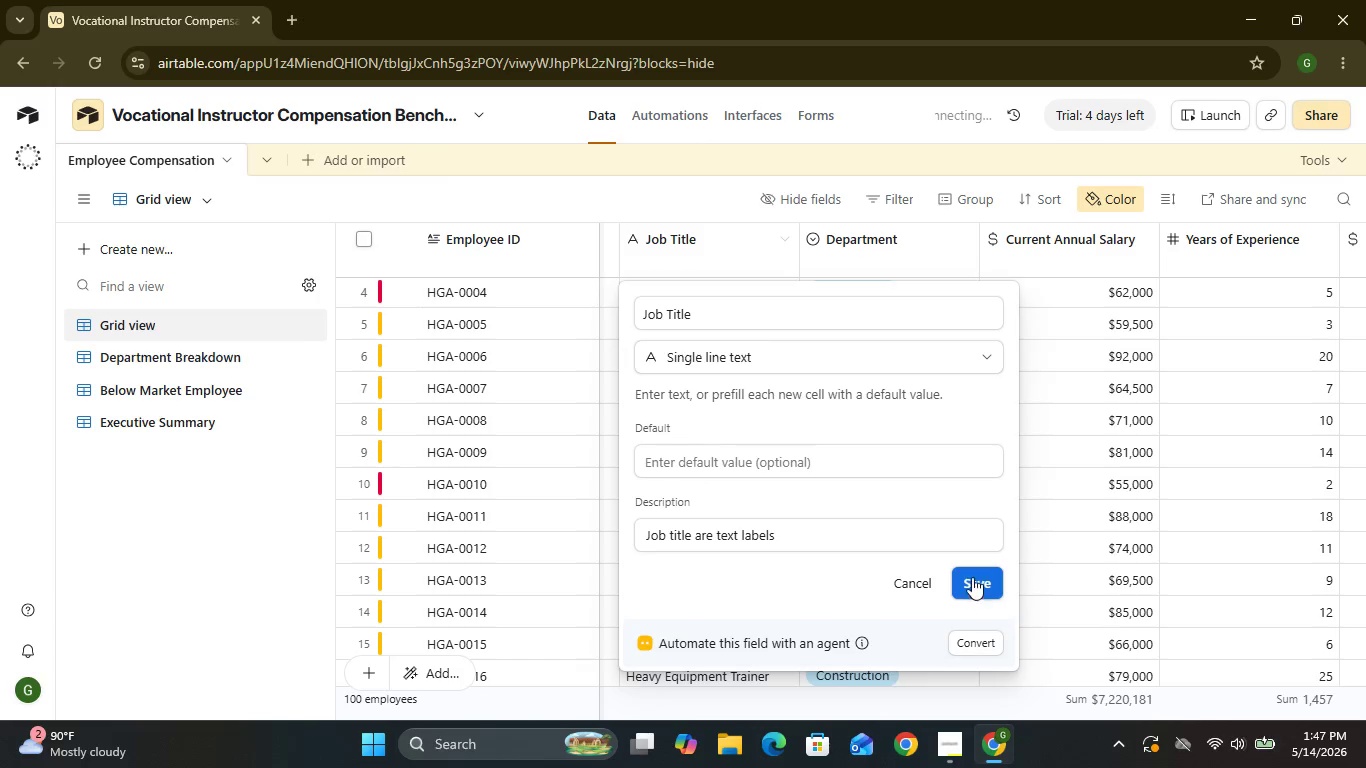 
left_click([972, 577])
 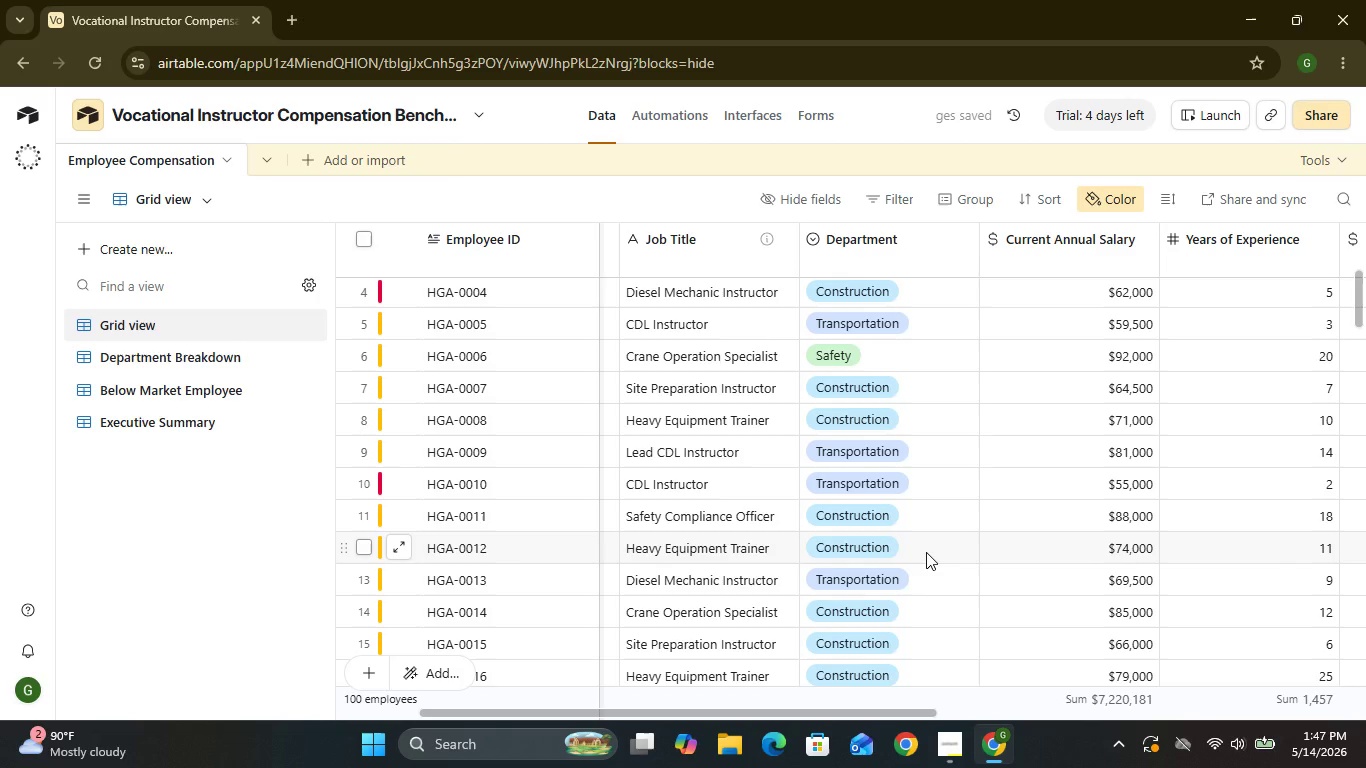 
wait(10.73)
 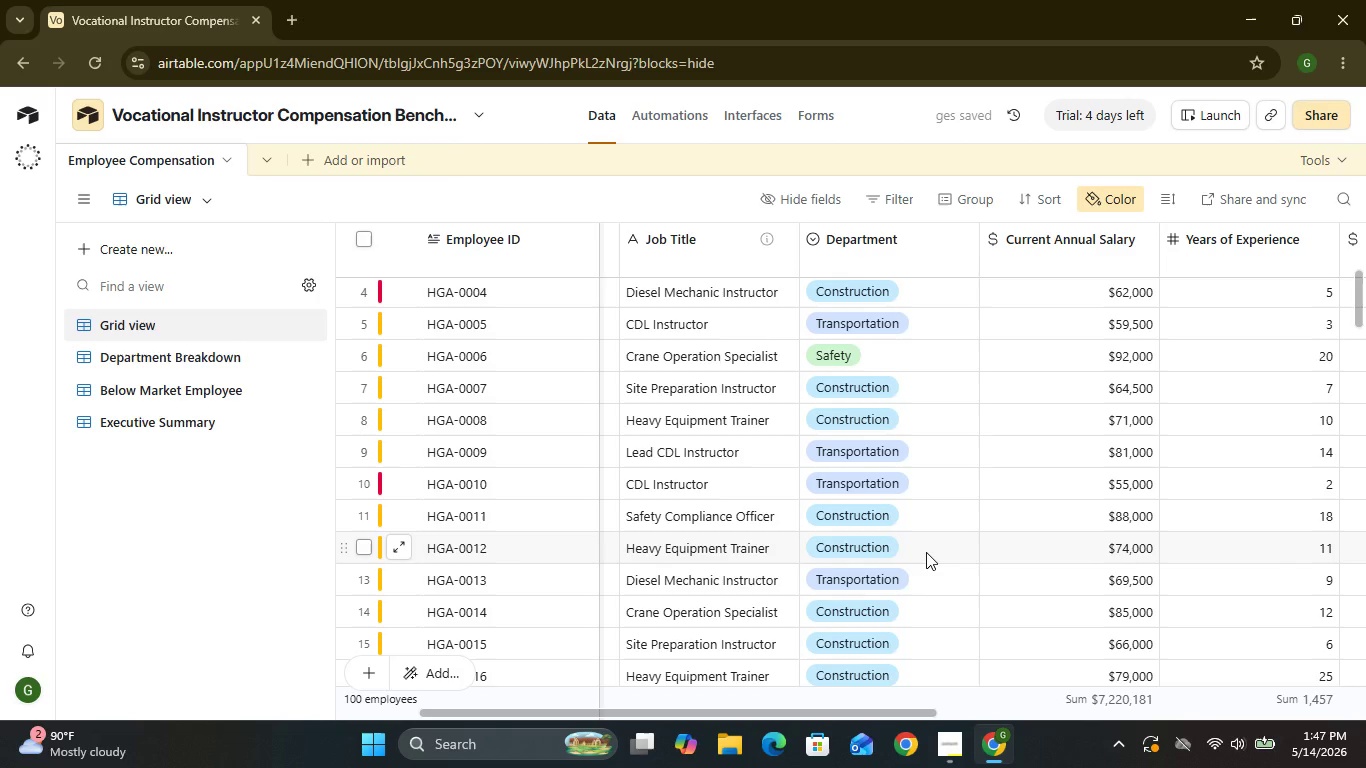 
left_click([964, 241])
 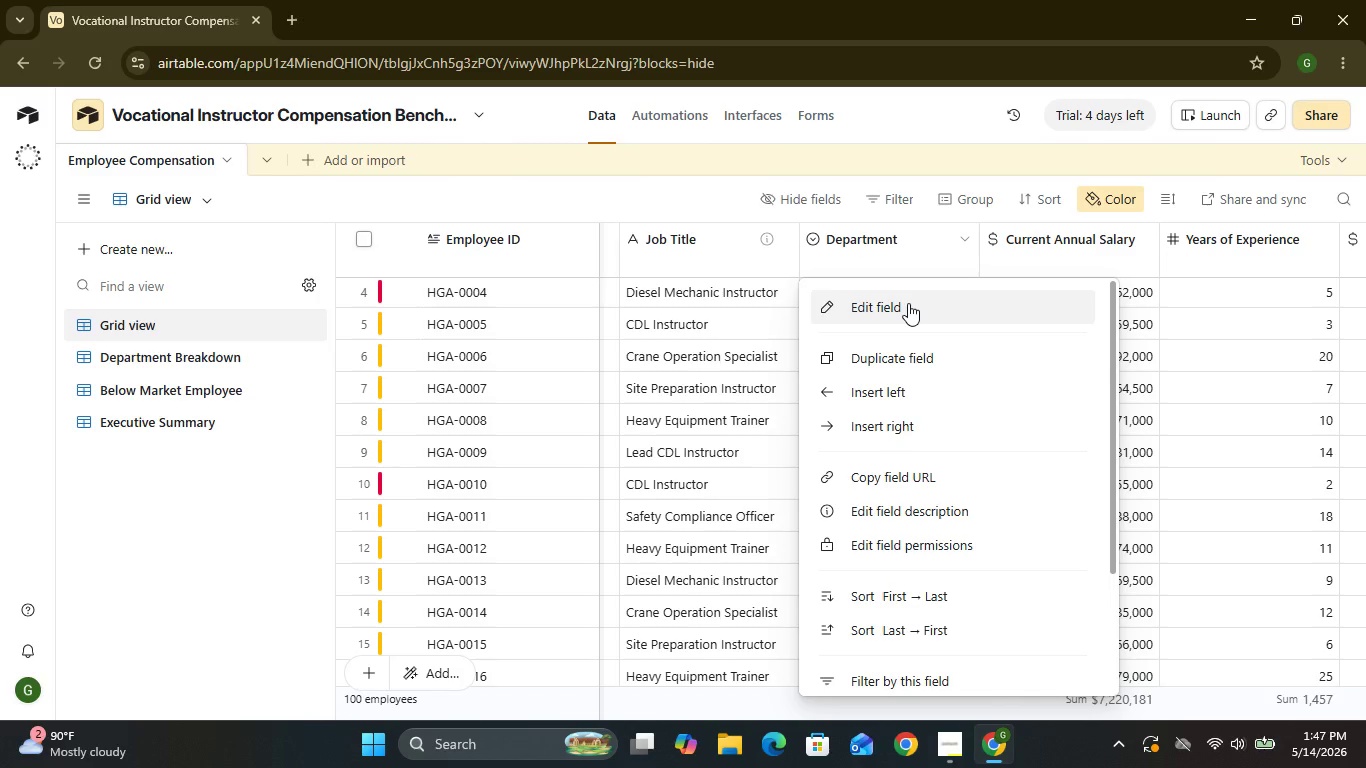 
left_click([908, 304])
 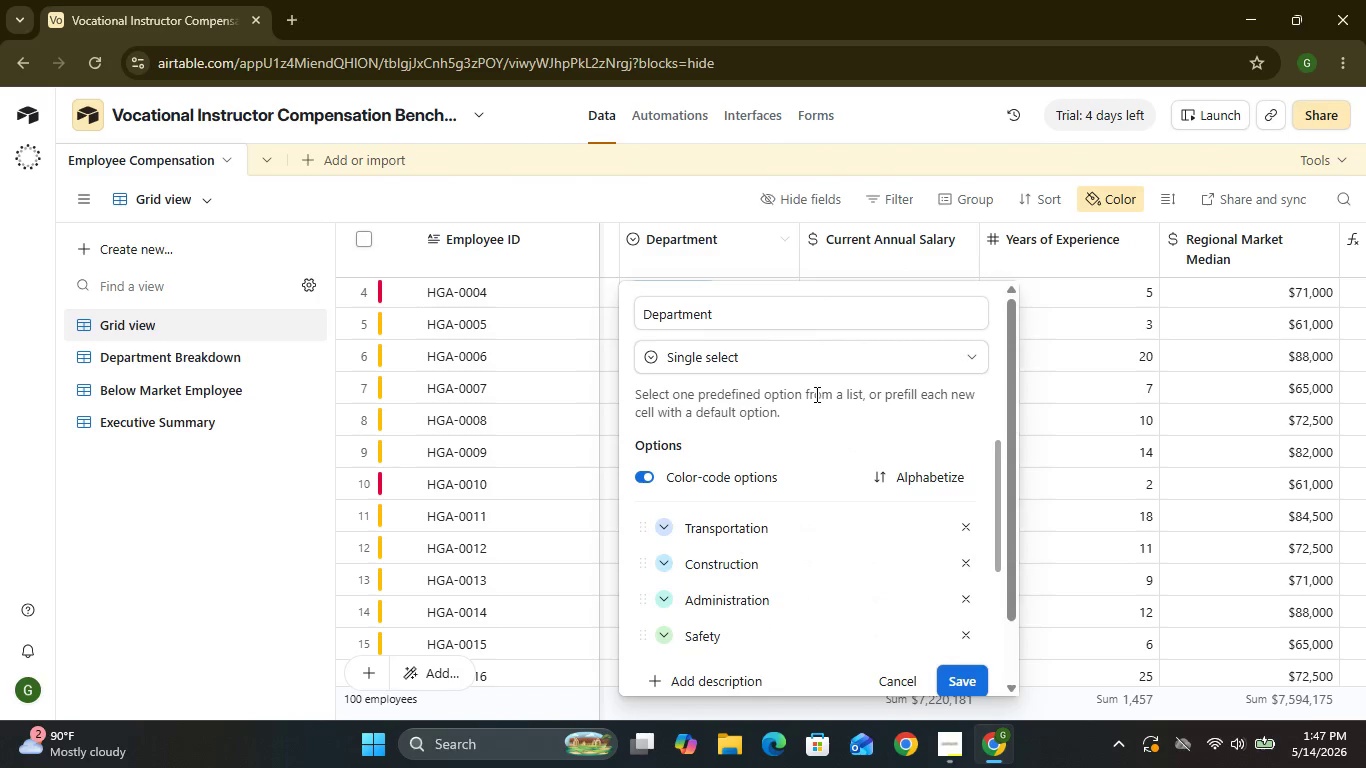 
mouse_move([778, 641])
 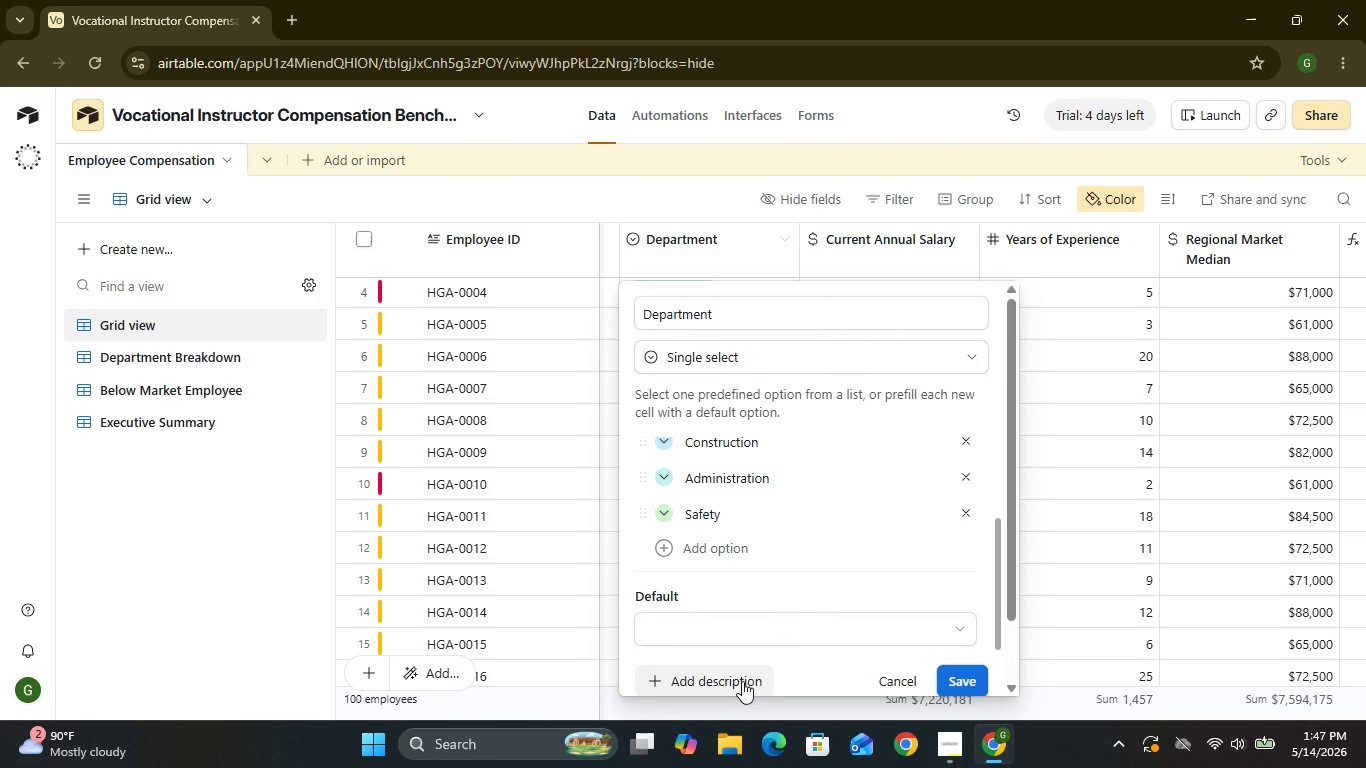 
left_click([742, 681])
 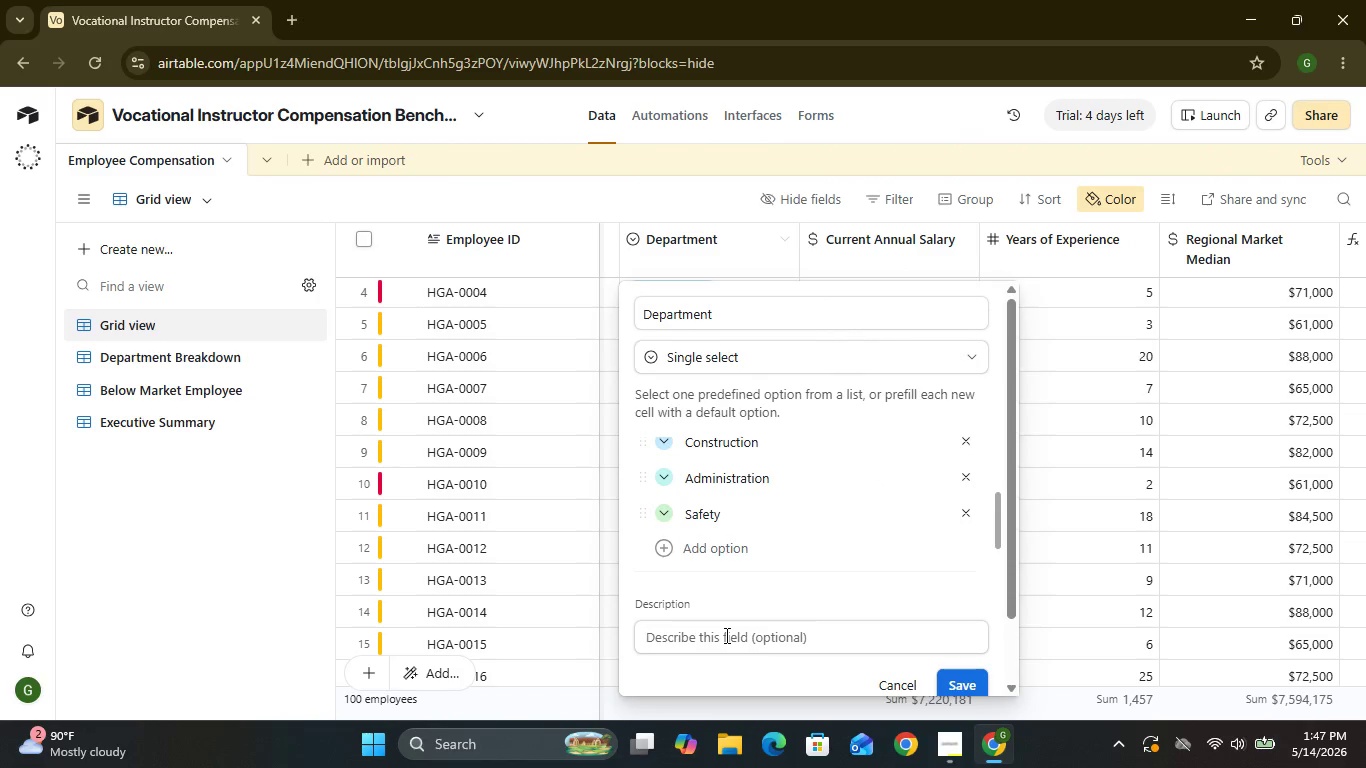 
wait(5.38)
 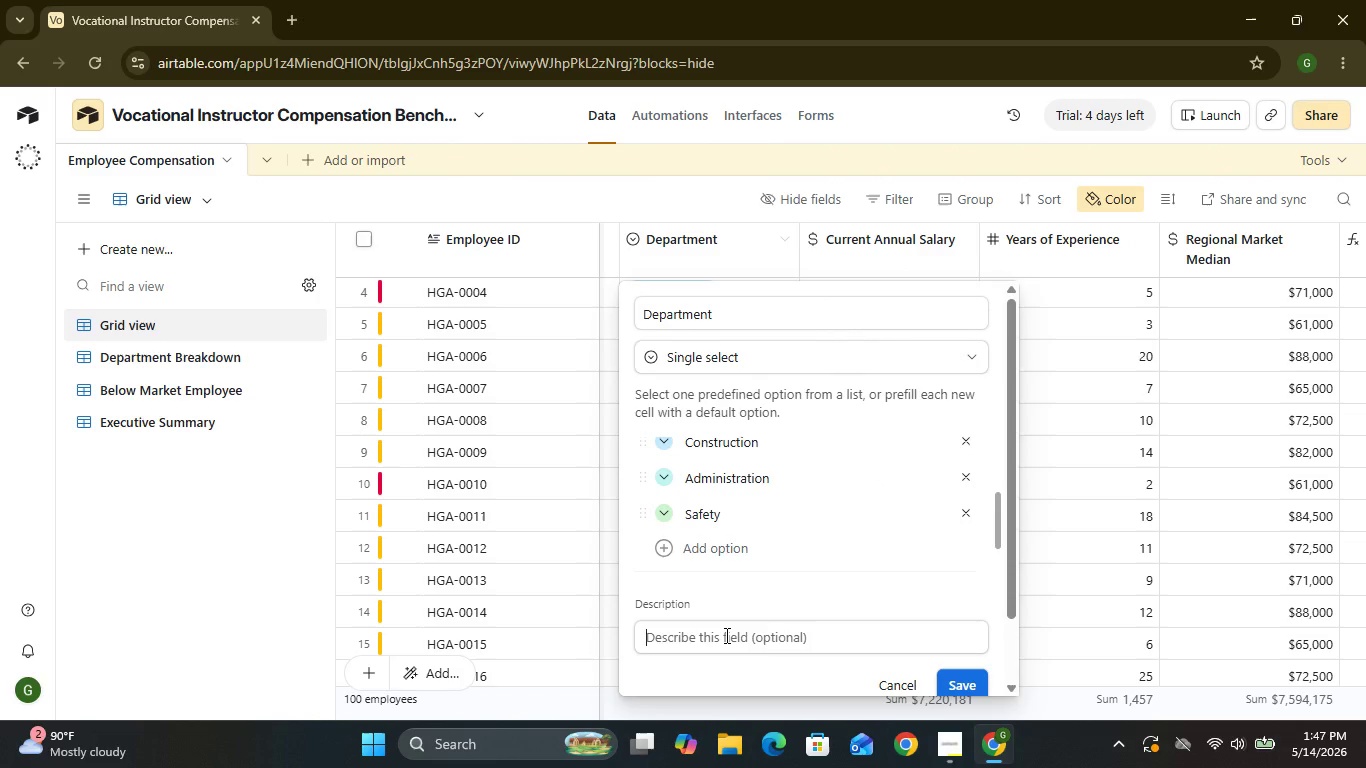 
type(Department repeat)
 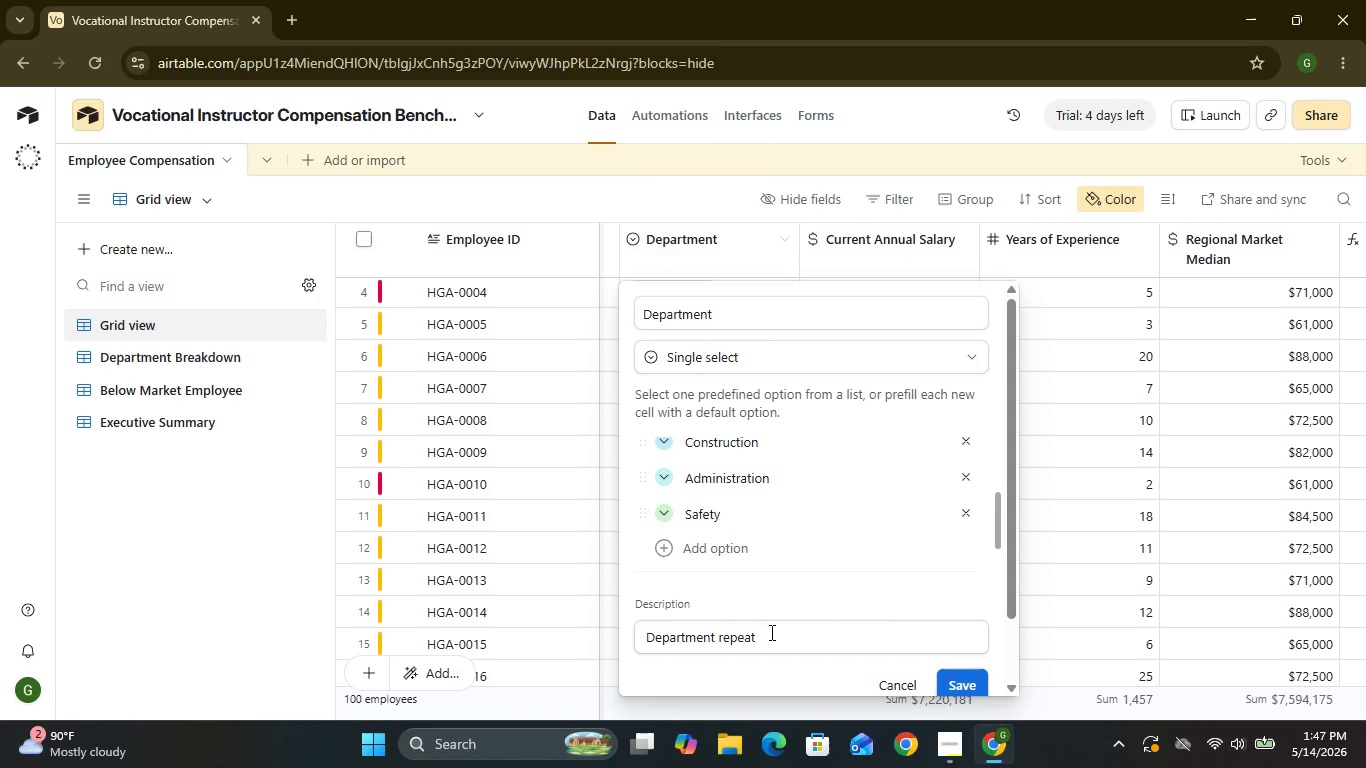 
type( often, so single )
 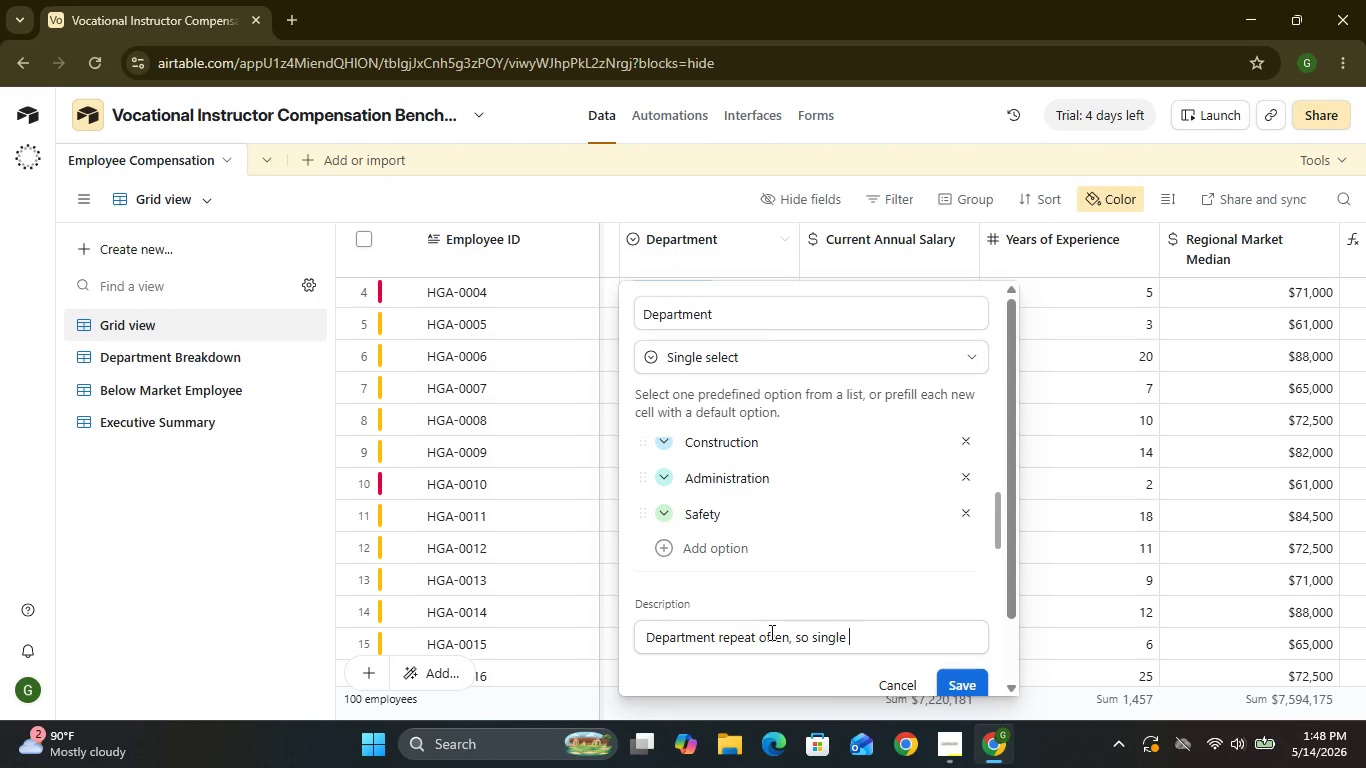 
hold_key(key=Backspace, duration=0.39)
 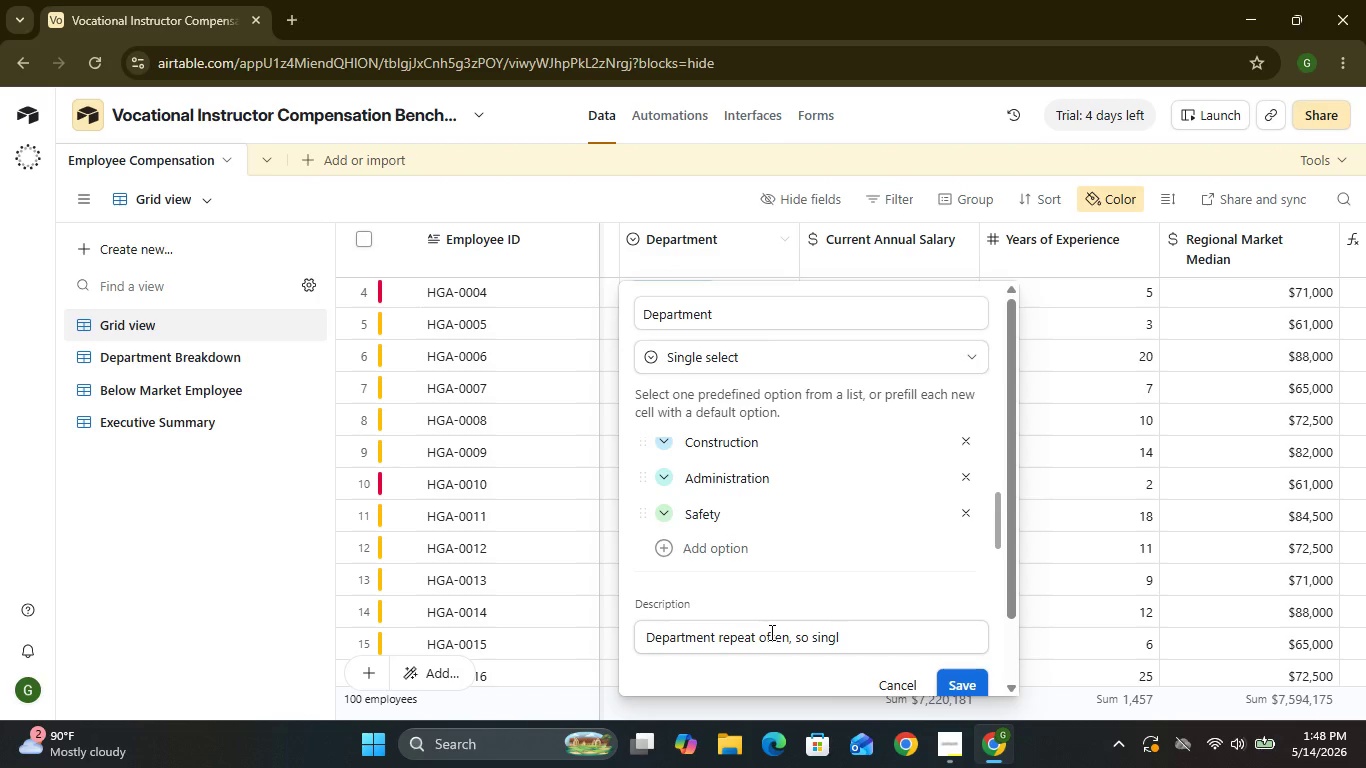 
key(Backspace)
key(Backspace)
key(Backspace)
key(Backspace)
key(Backspace)
key(Backspace)
type(Single Select keeps data organi)
 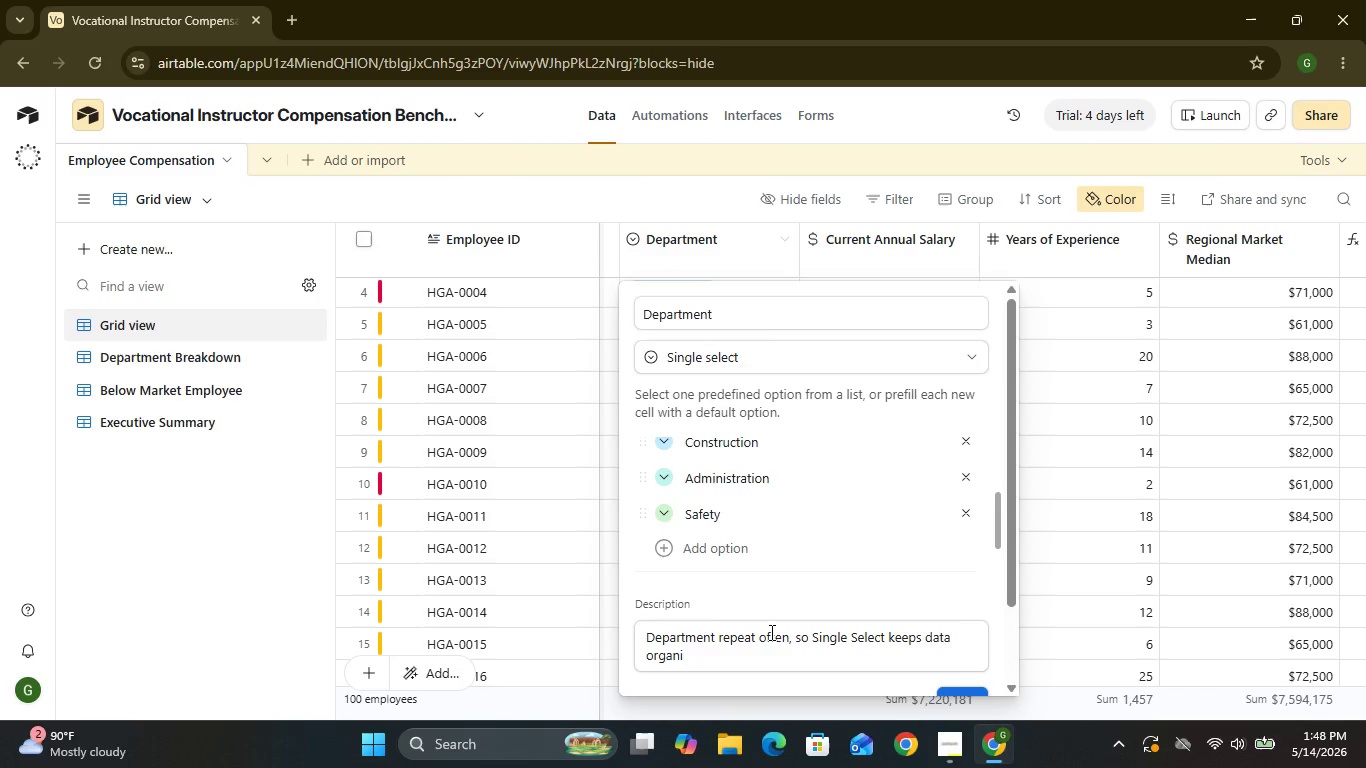 
type(x)
key(Backspace)
type(zed and consistr)
key(Backspace)
type(ent)
 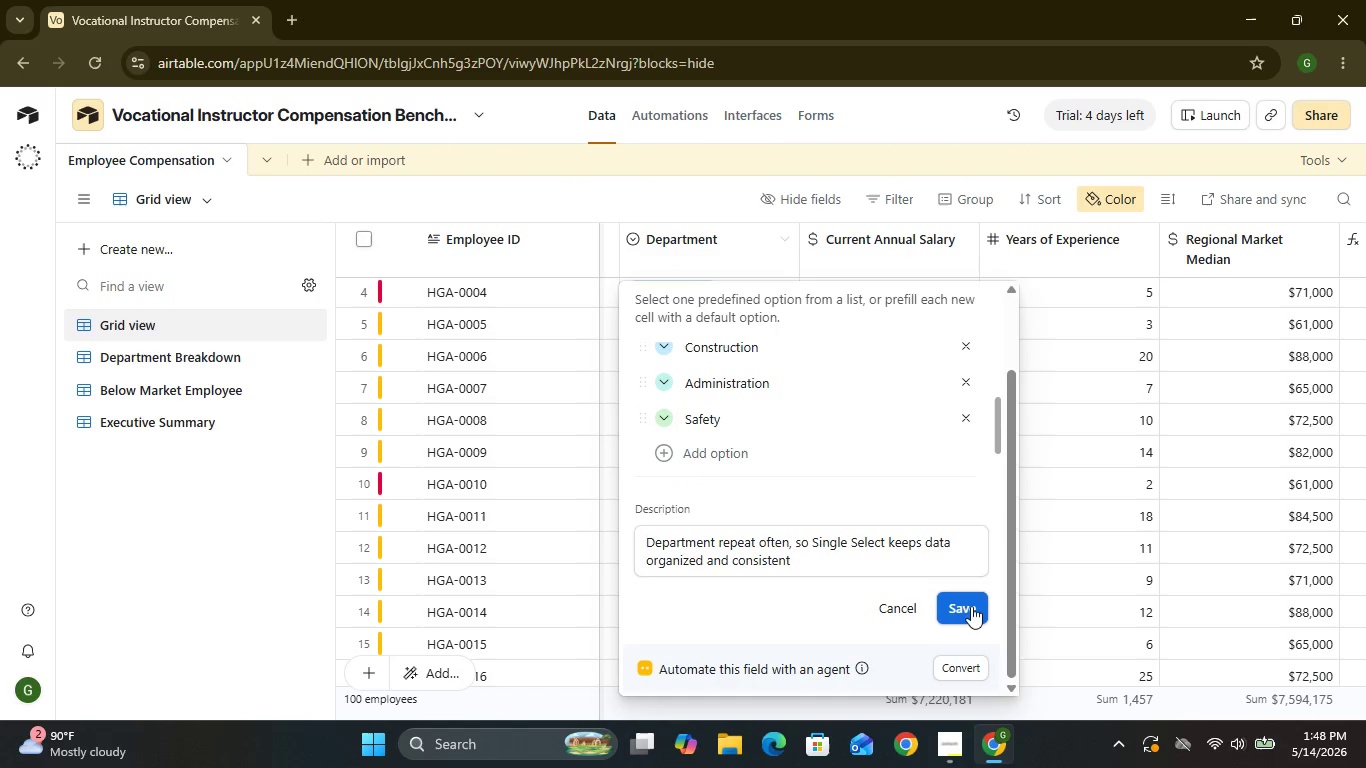 
left_click([972, 606])
 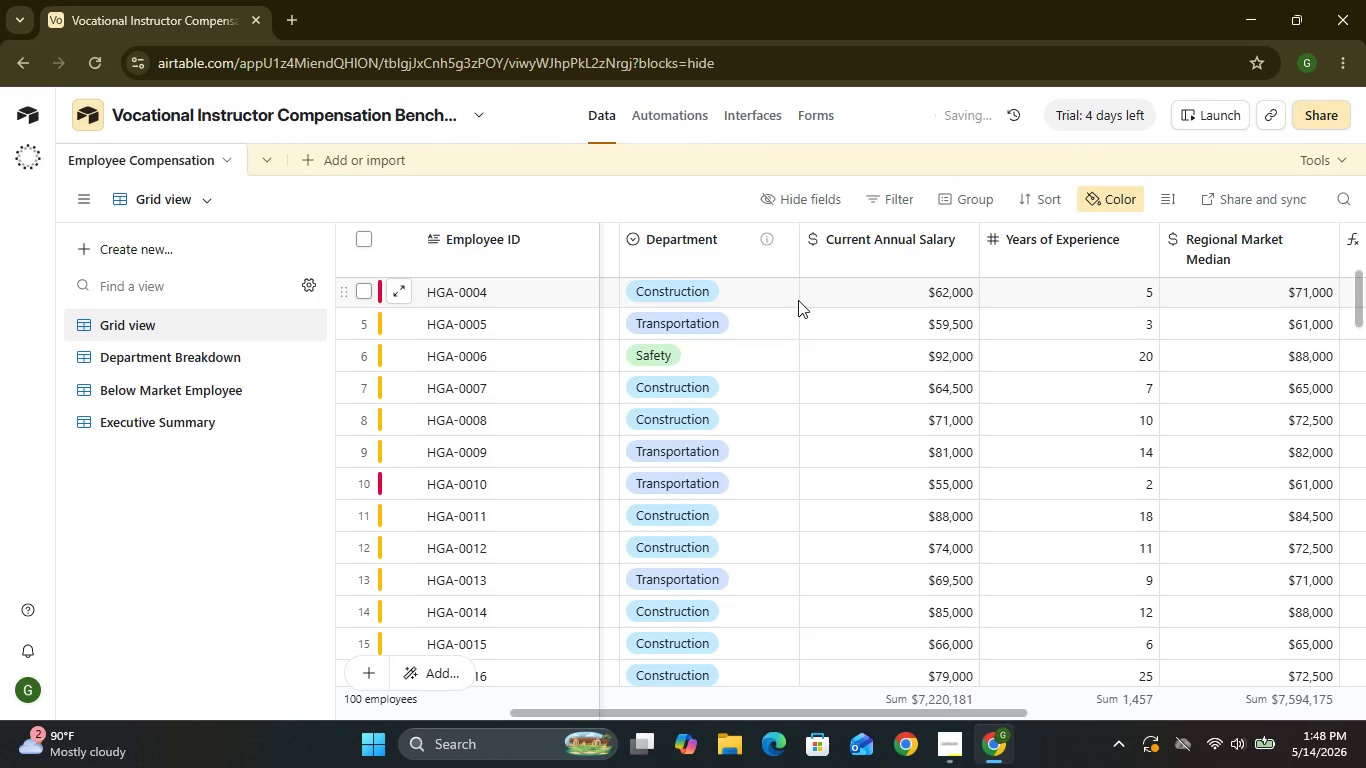 
wait(6.35)
 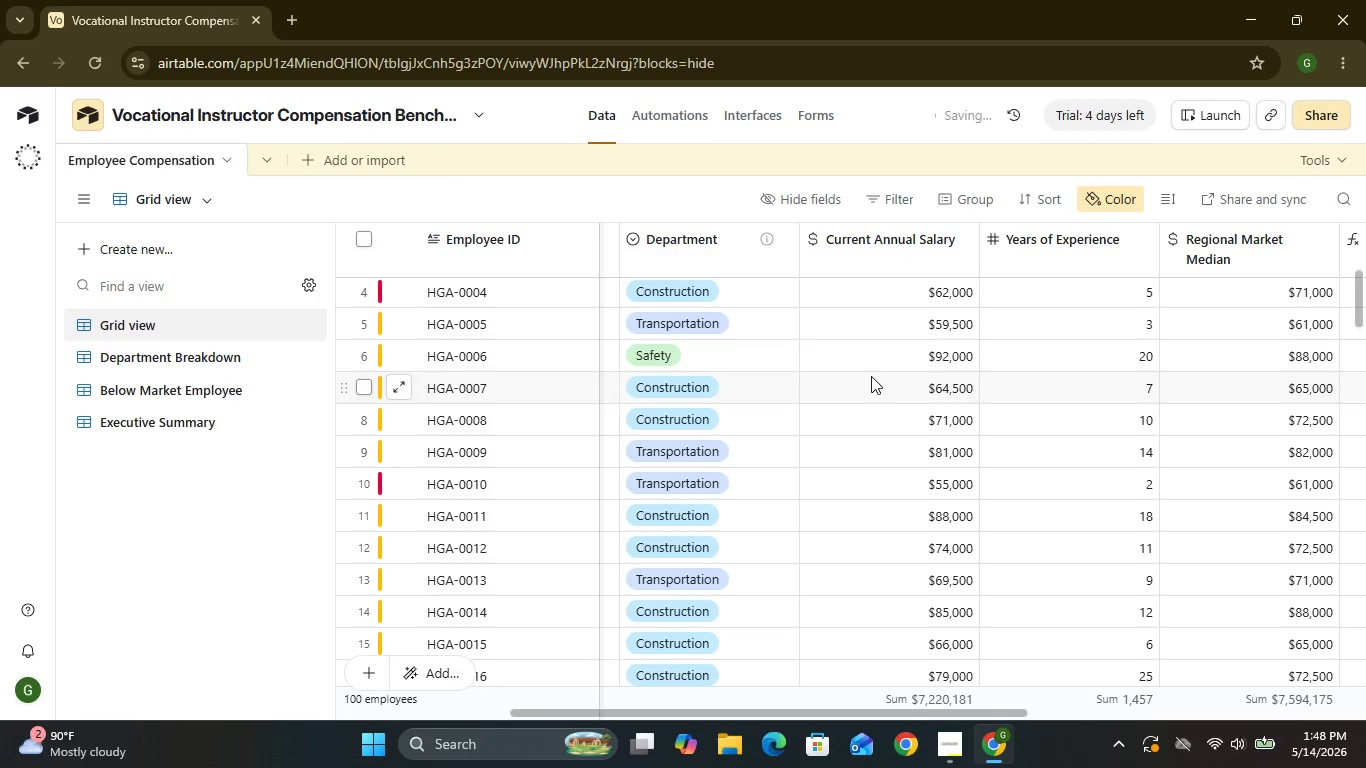 
mouse_move([921, 259])
 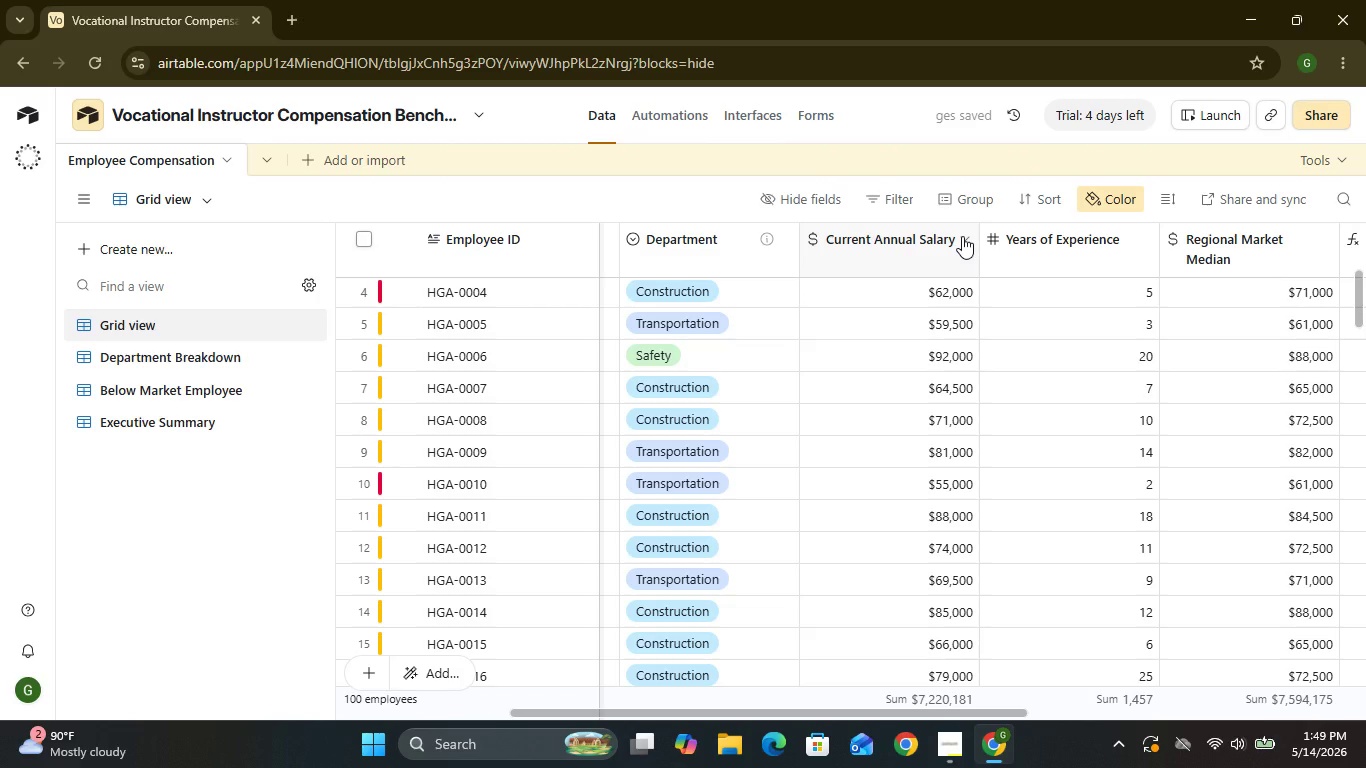 
left_click([962, 236])
 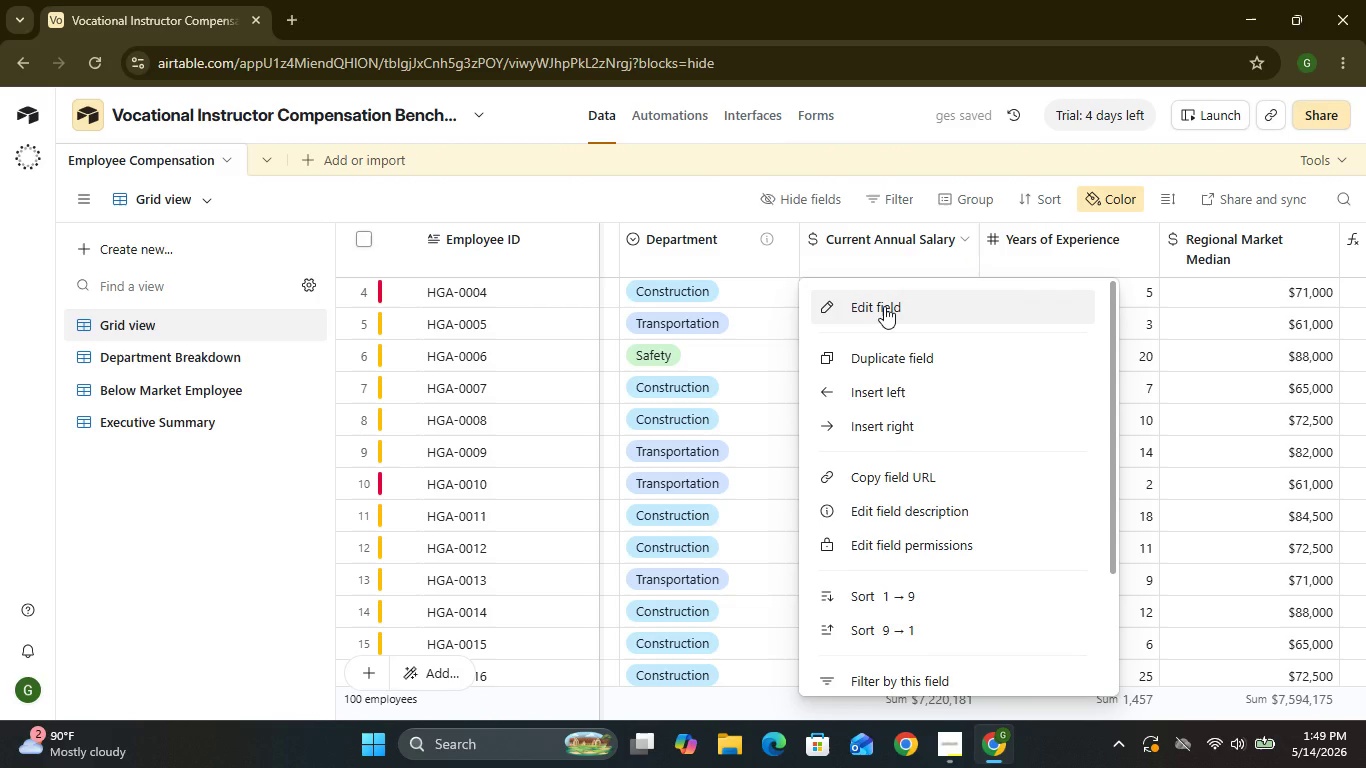 
left_click([884, 306])
 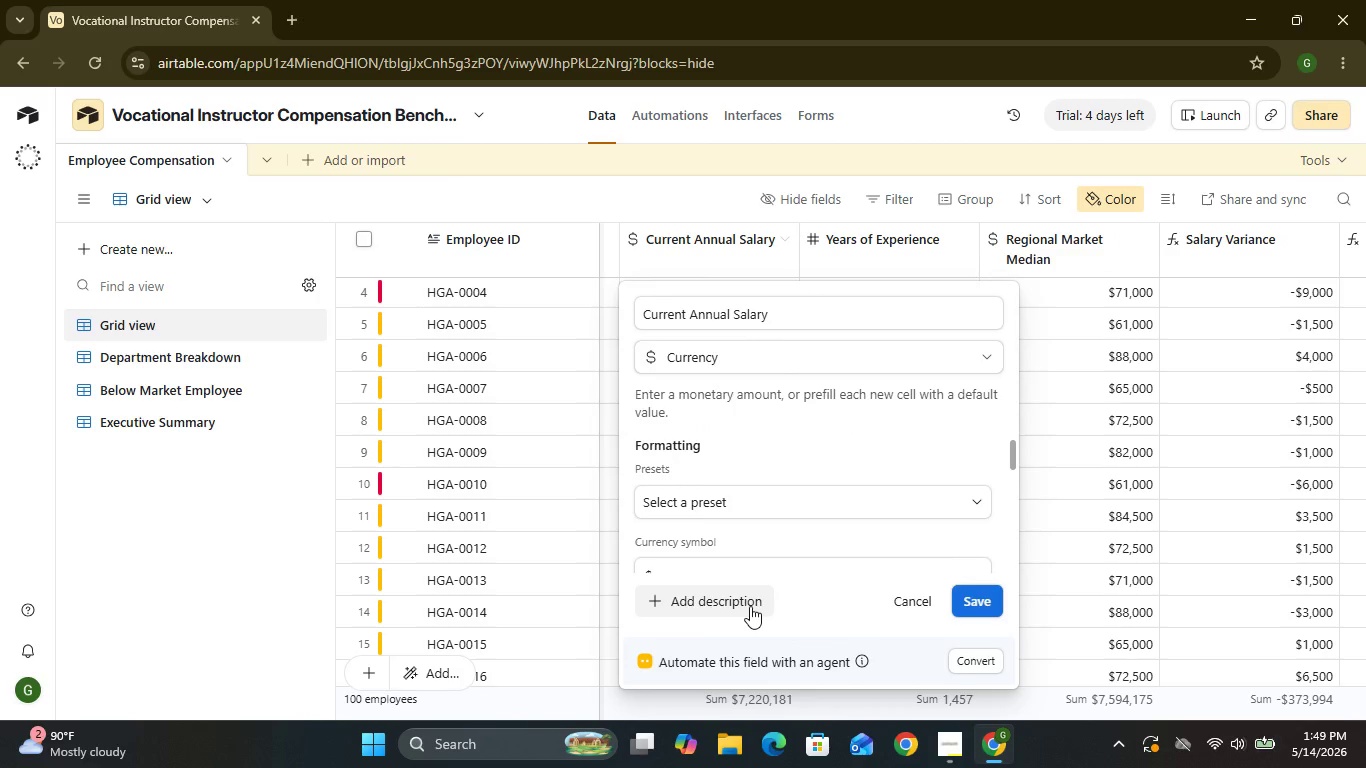 
left_click([750, 606])
 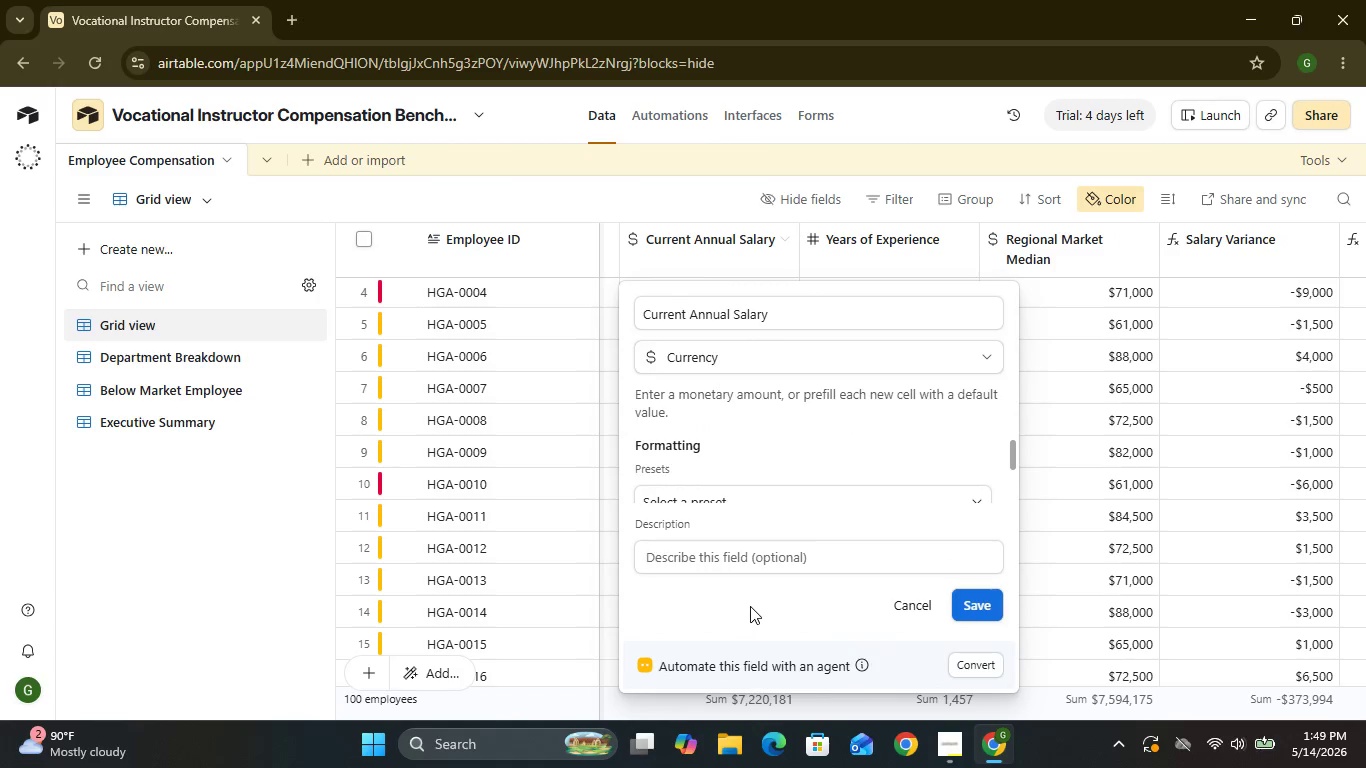 
type(This field)
 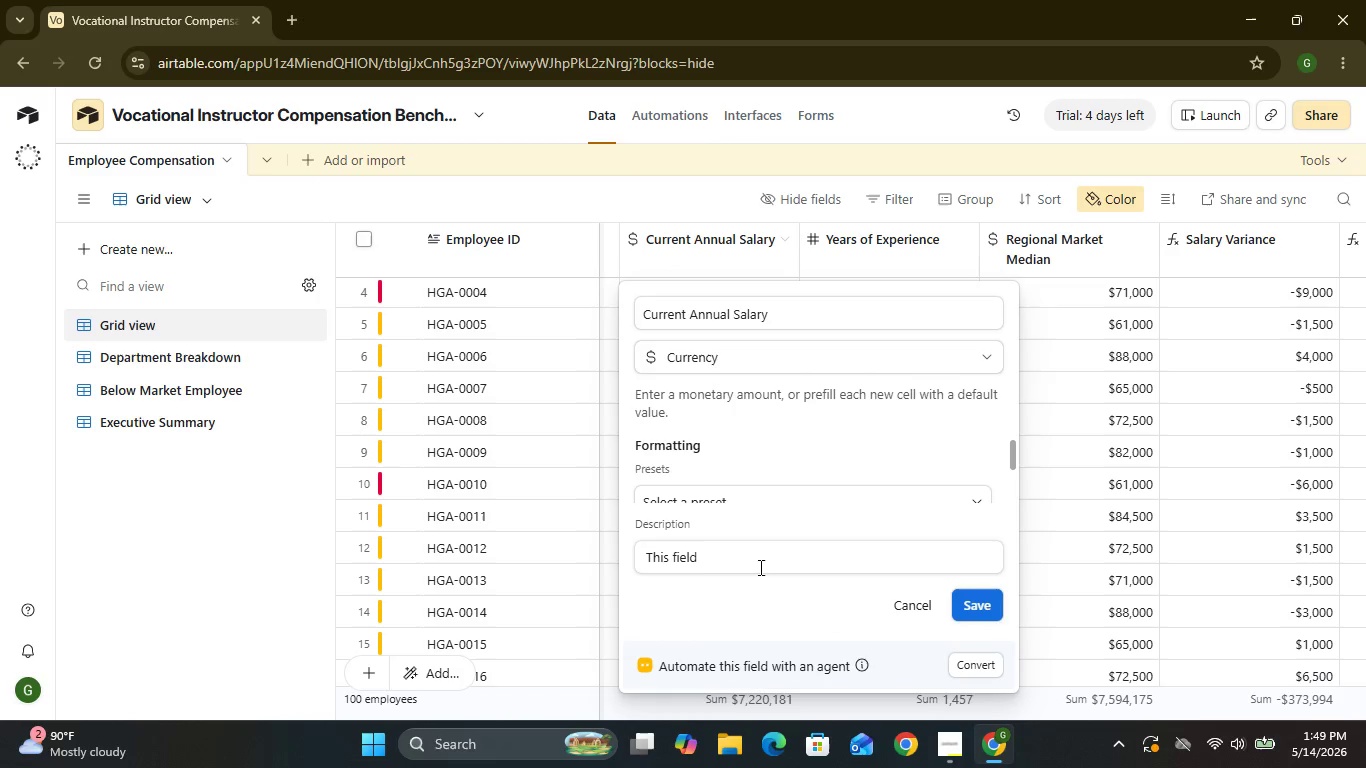 
type( stores salar)
 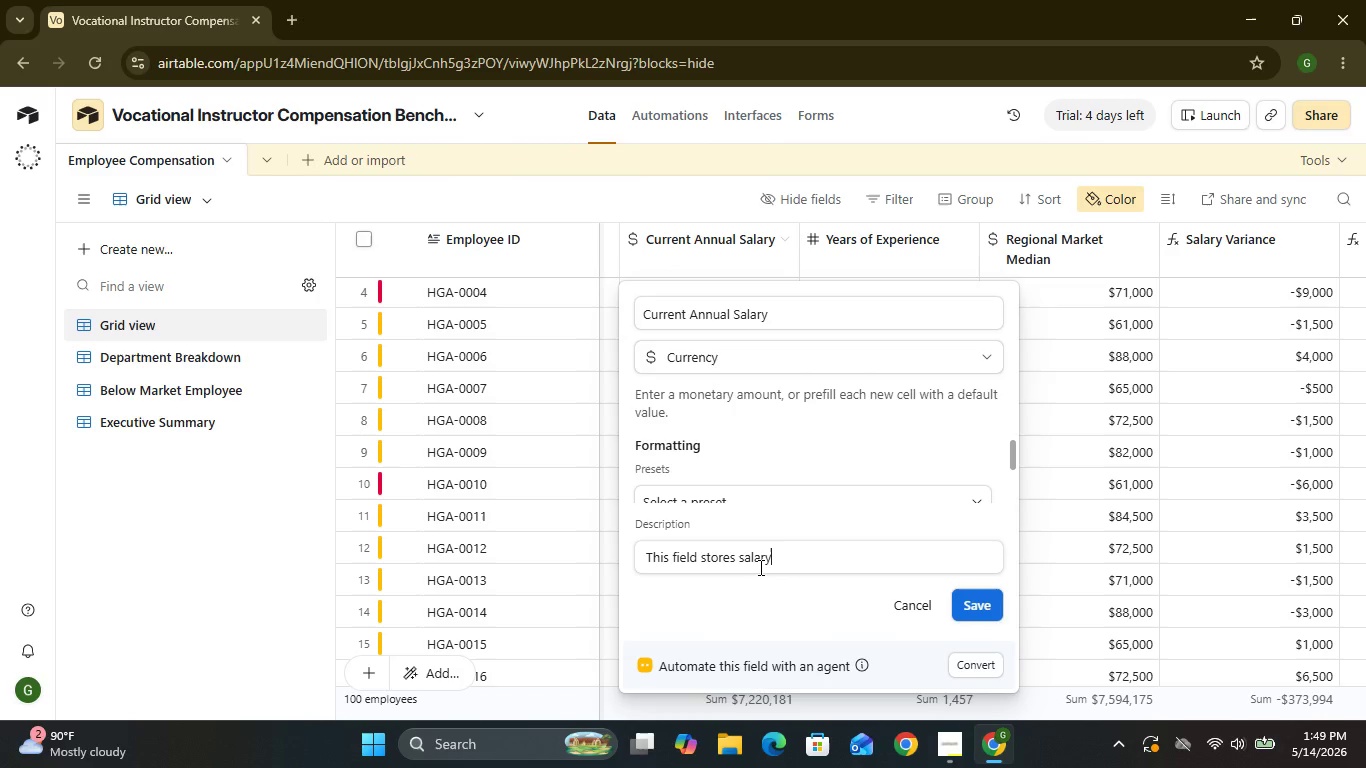 
key(ArrowDown)
 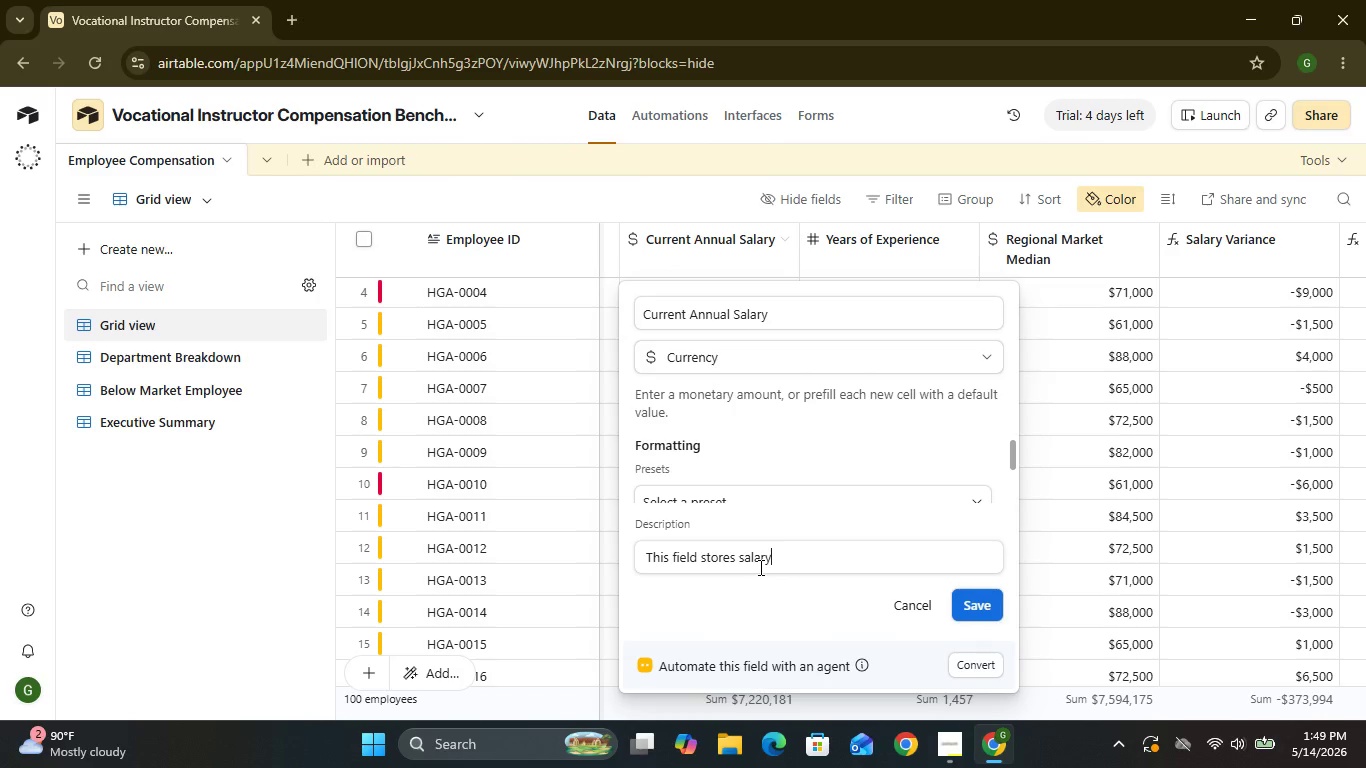 
type(y amounts in money format )
 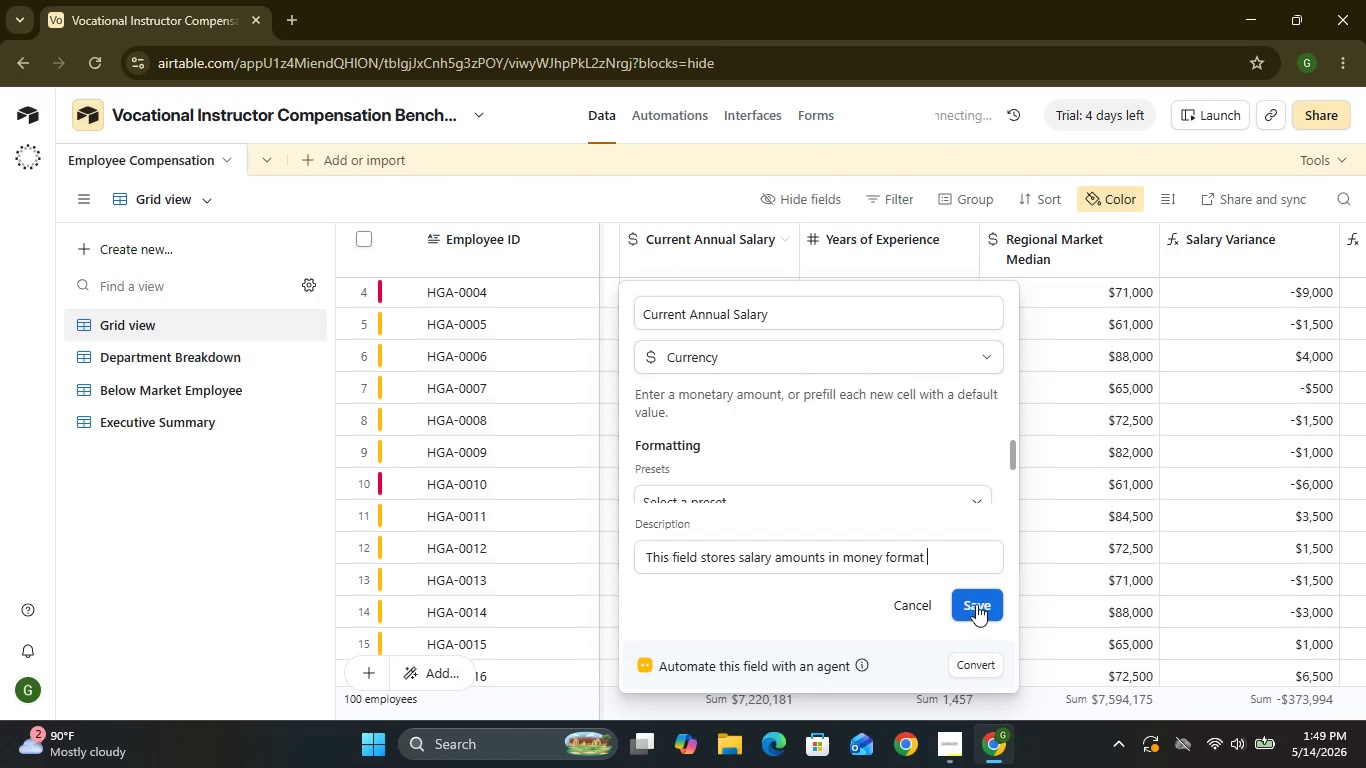 
left_click([976, 604])
 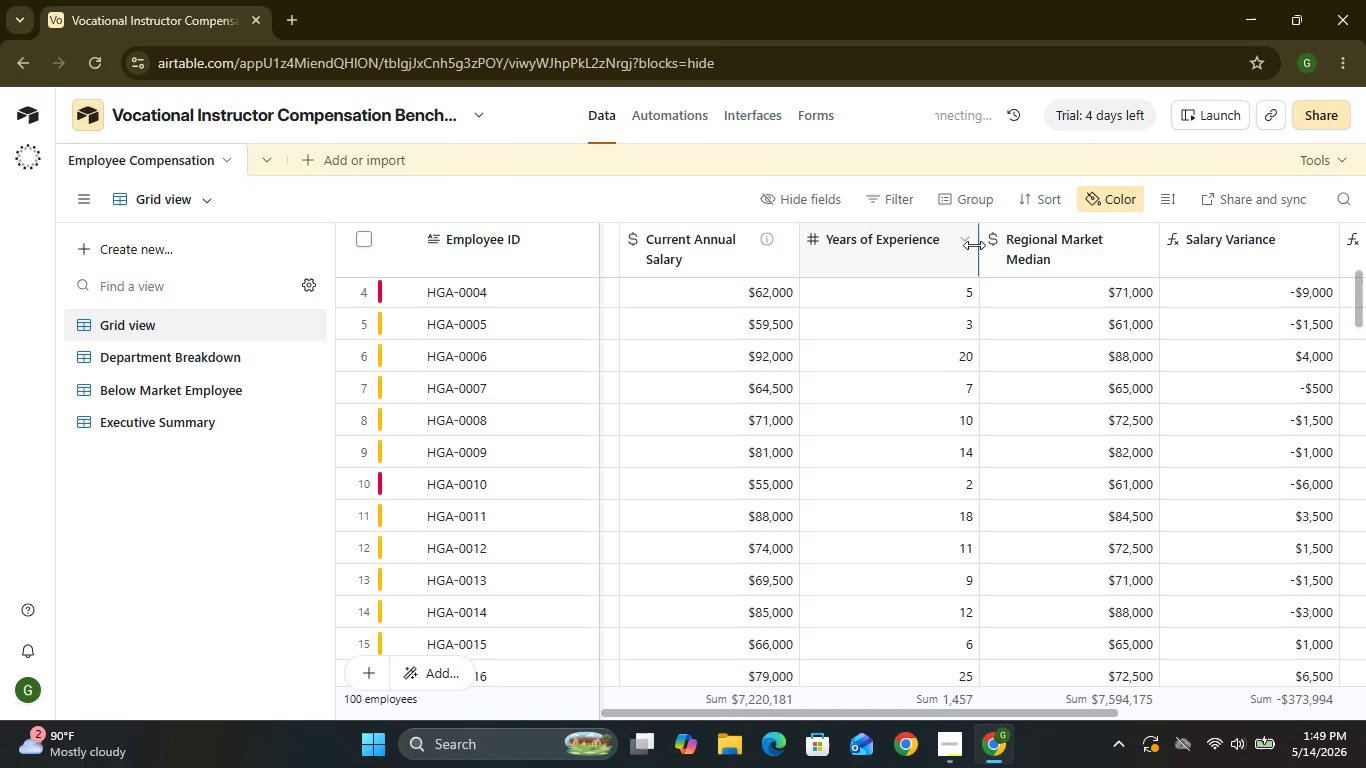 
left_click([961, 241])
 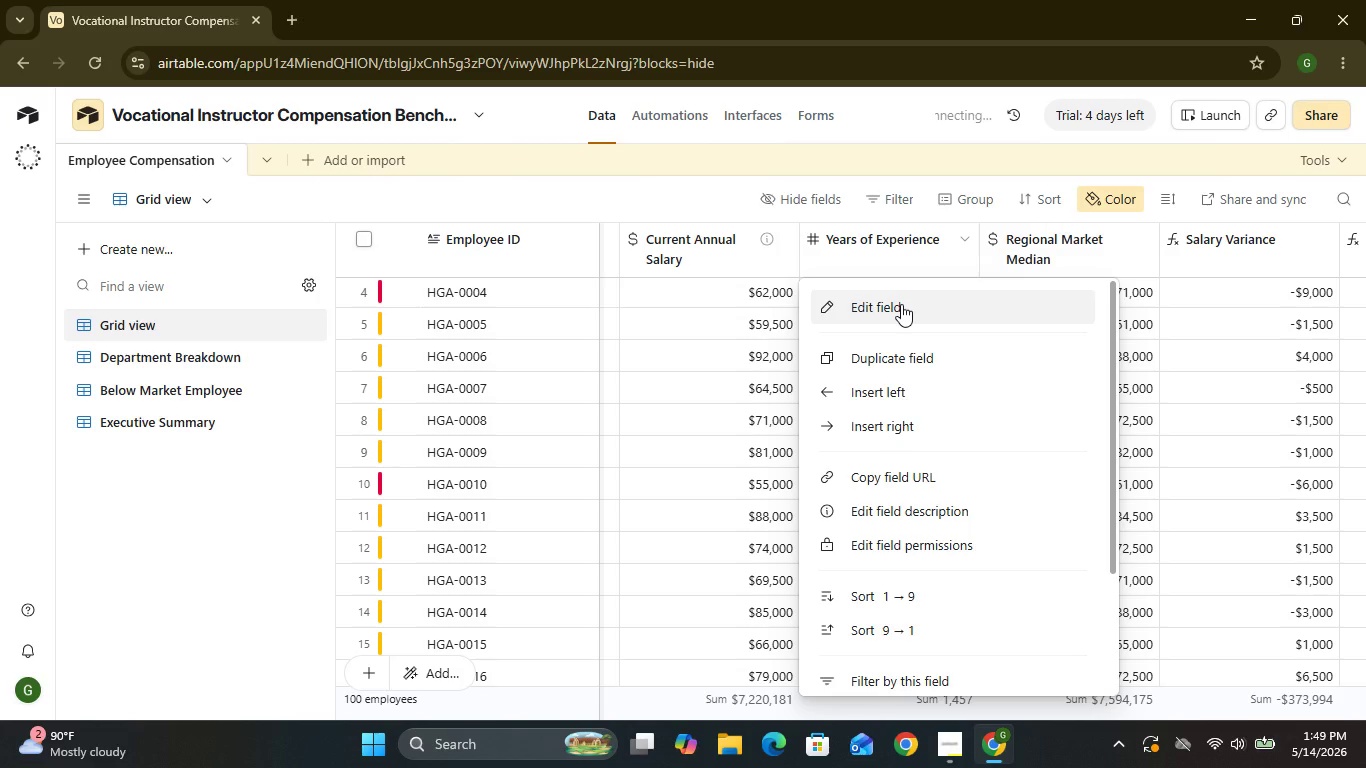 
left_click([901, 304])
 